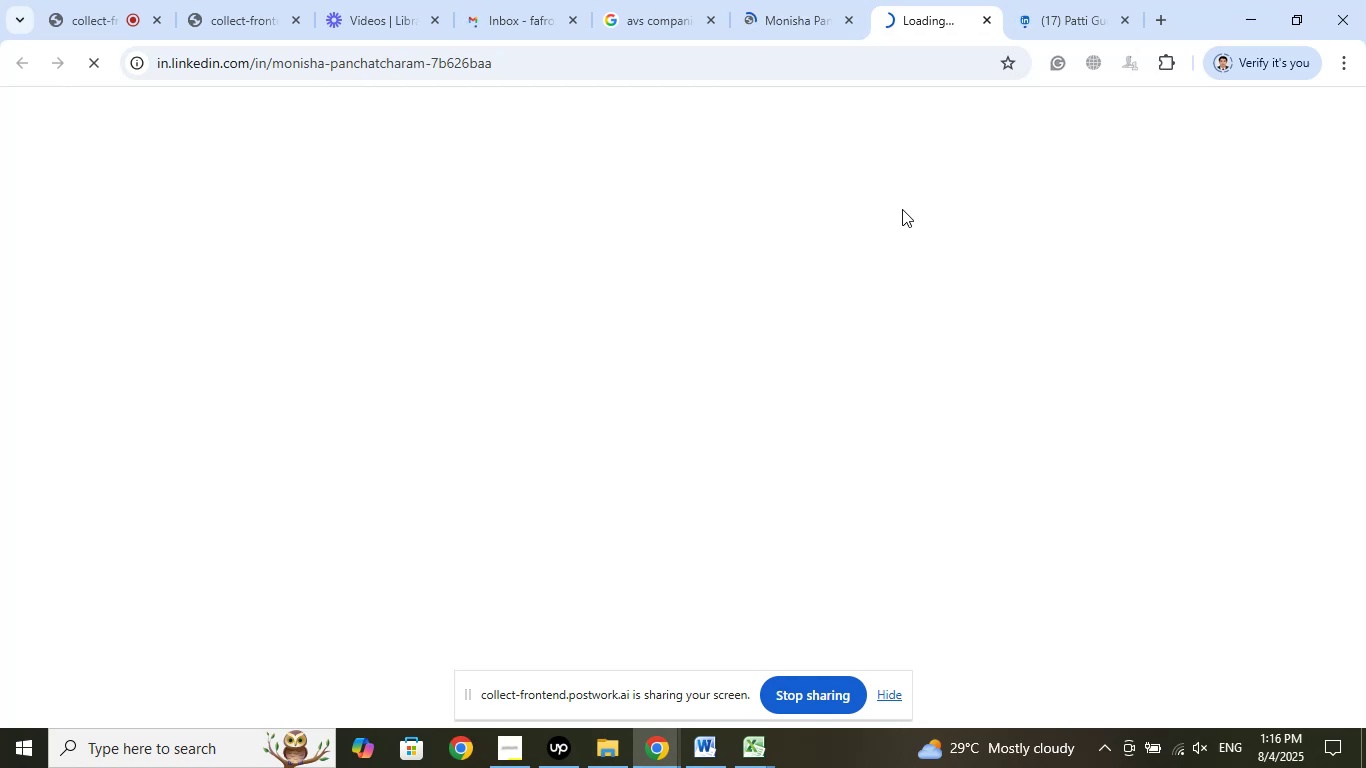 
wait(13.89)
 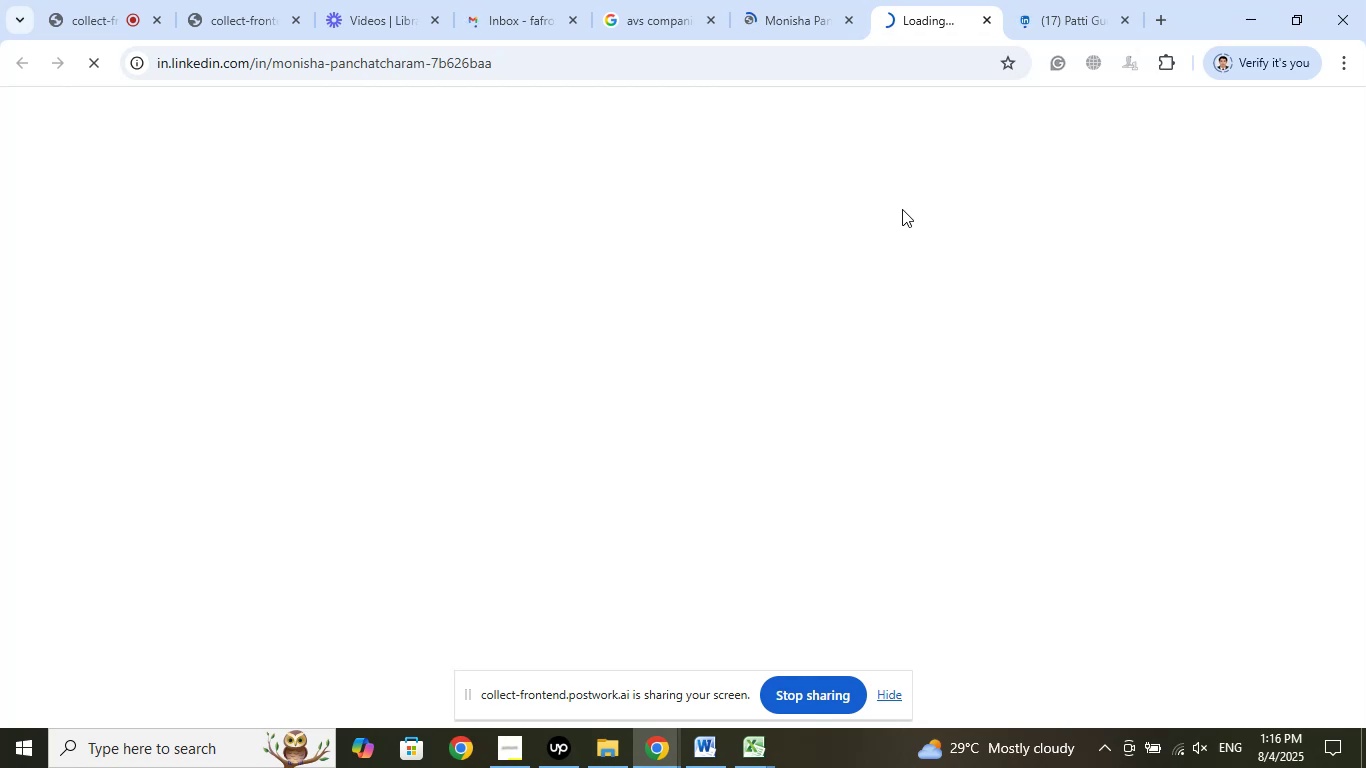 
left_click([1078, 0])
 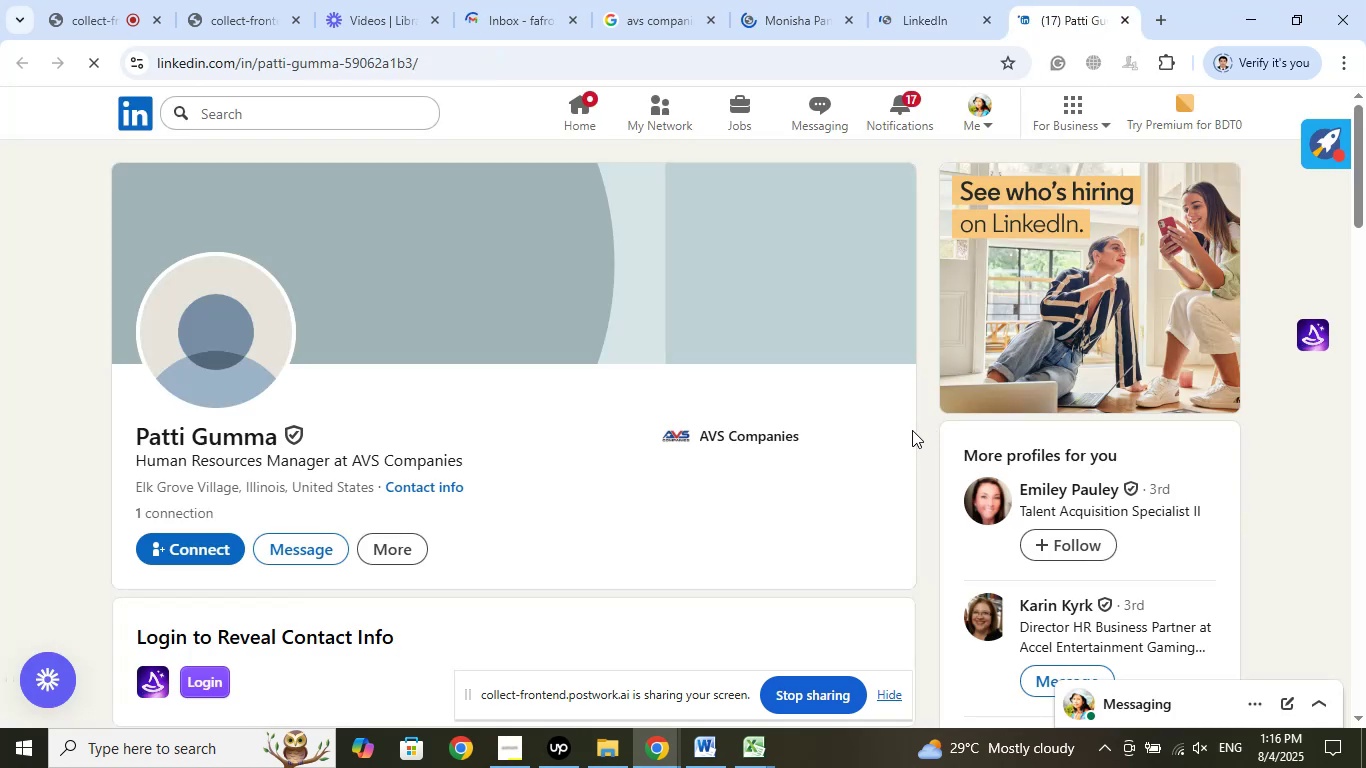 
wait(6.02)
 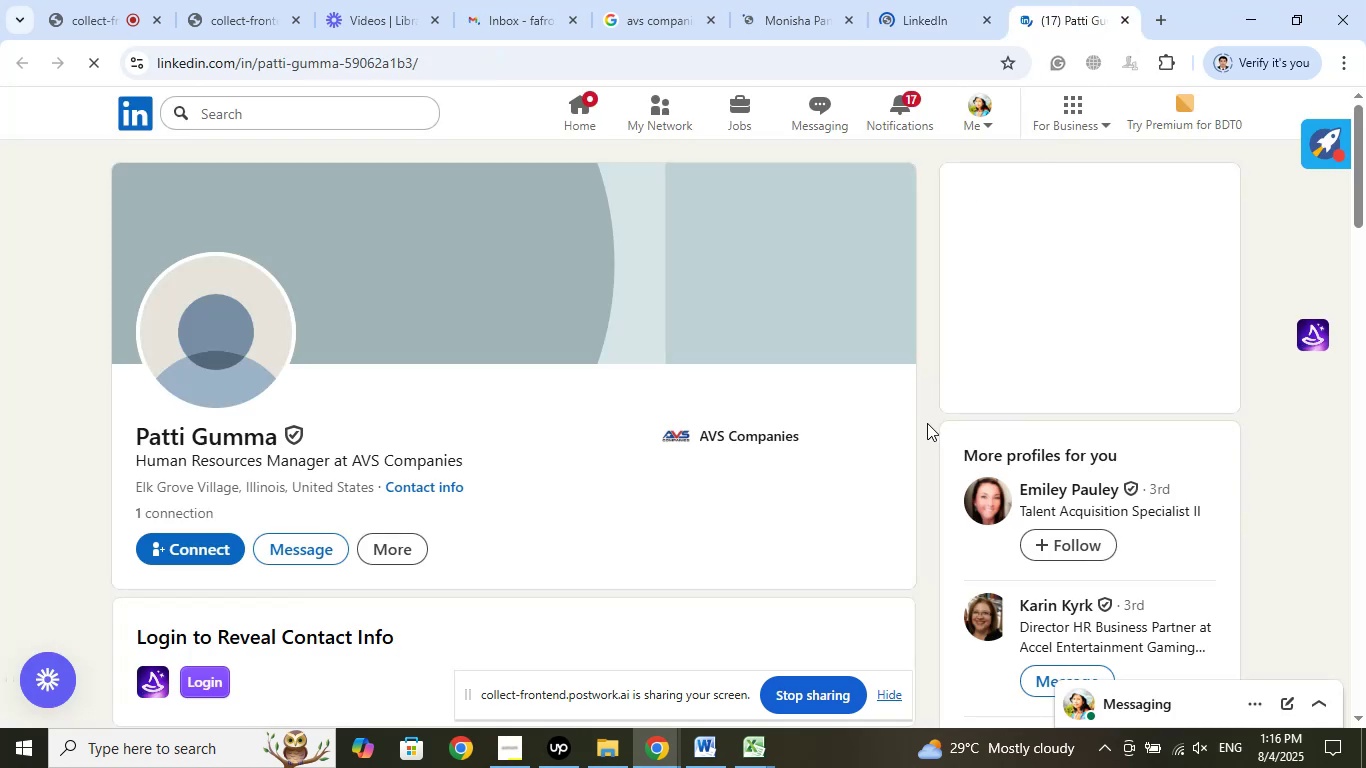 
scroll: coordinate [912, 430], scroll_direction: down, amount: 2.0
 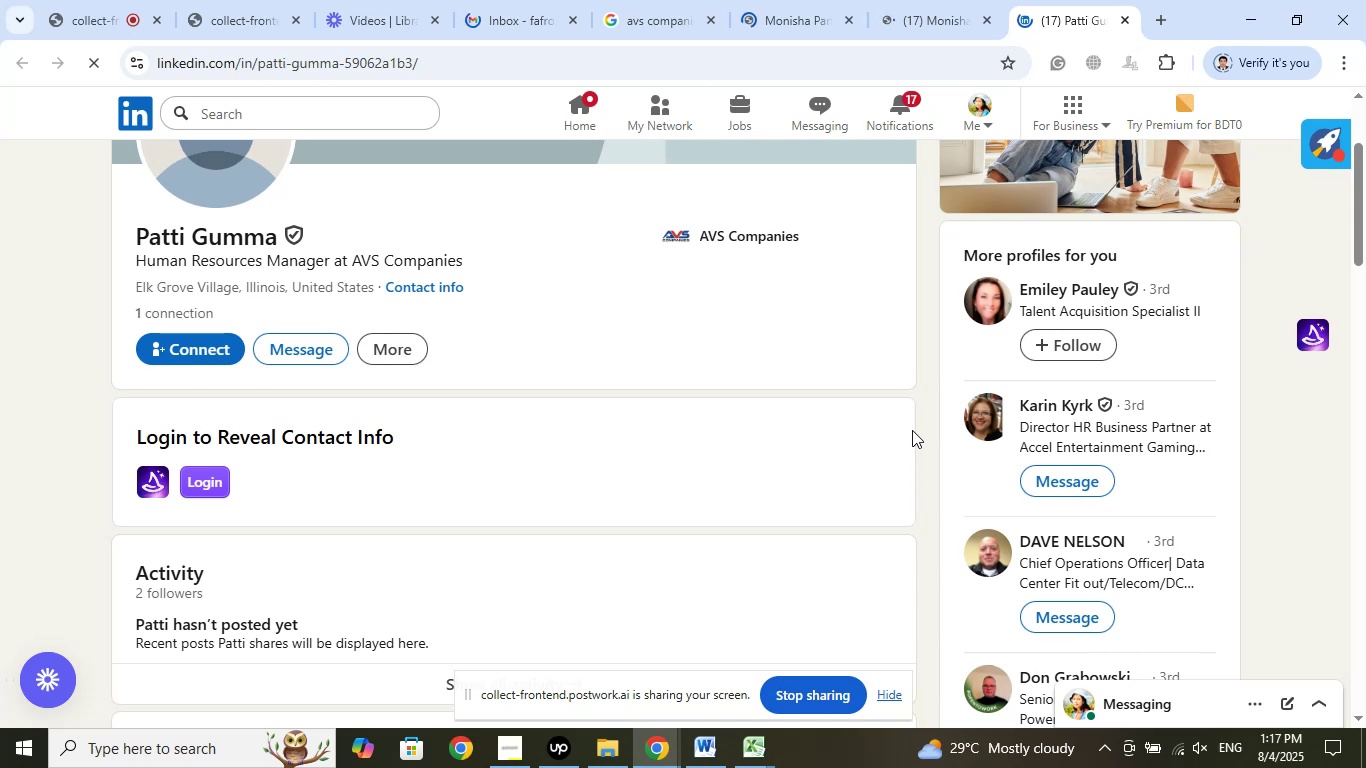 
wait(19.77)
 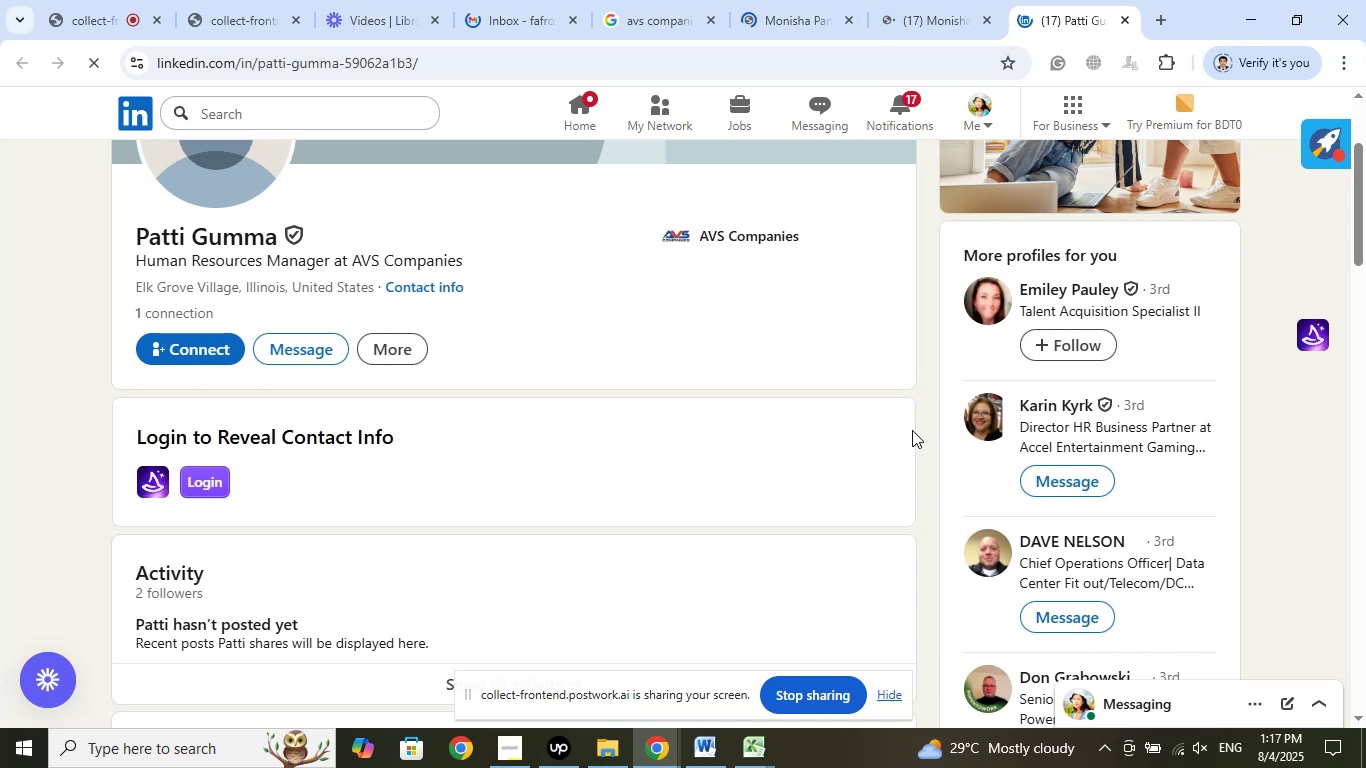 
left_click([642, 0])
 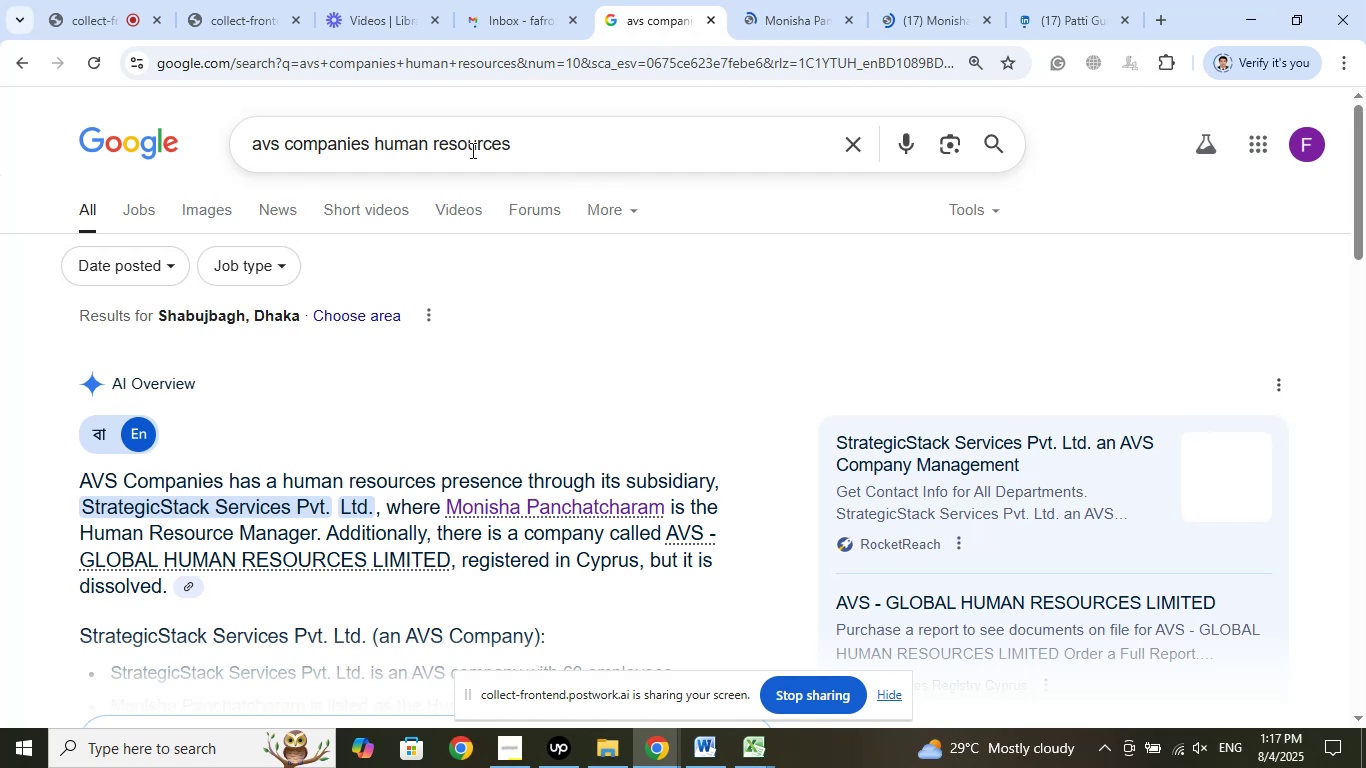 
scroll: coordinate [323, 419], scroll_direction: down, amount: 5.0
 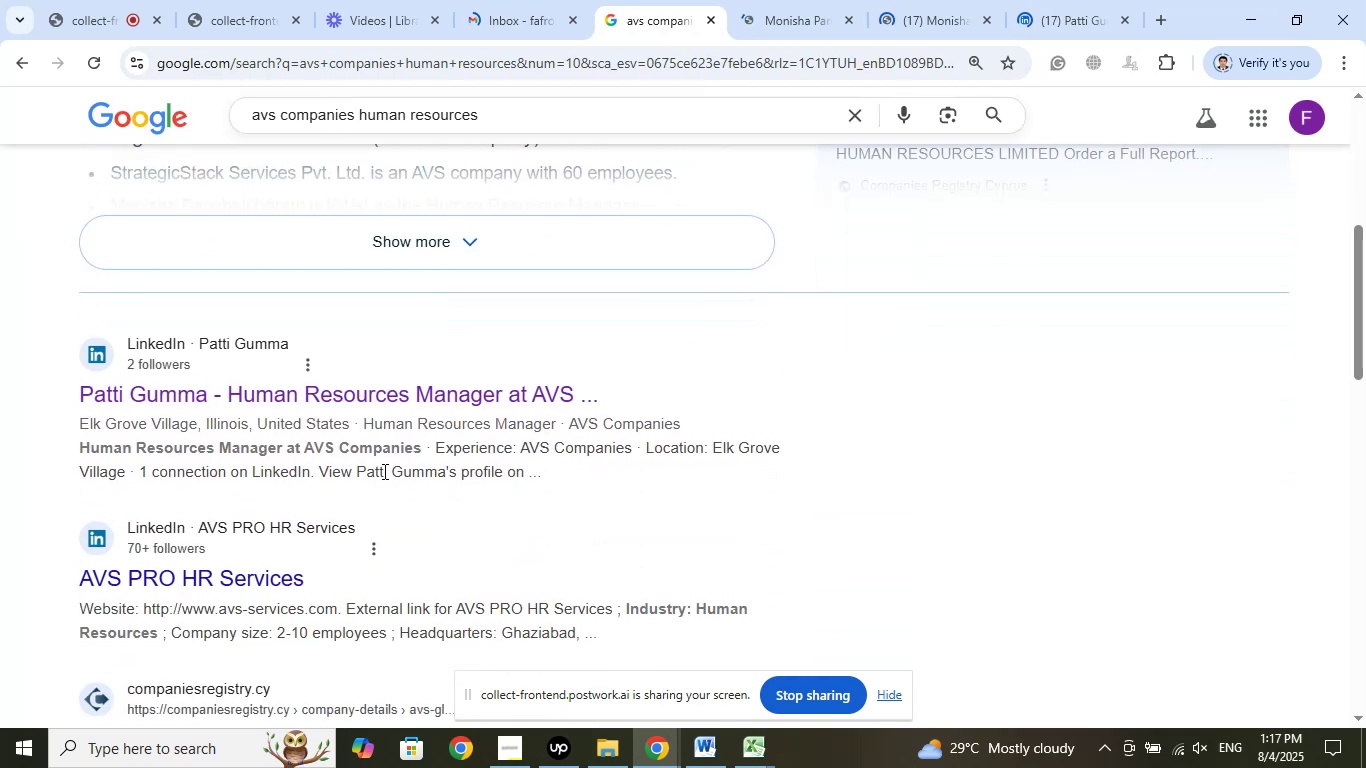 
scroll: coordinate [571, 461], scroll_direction: up, amount: 5.0
 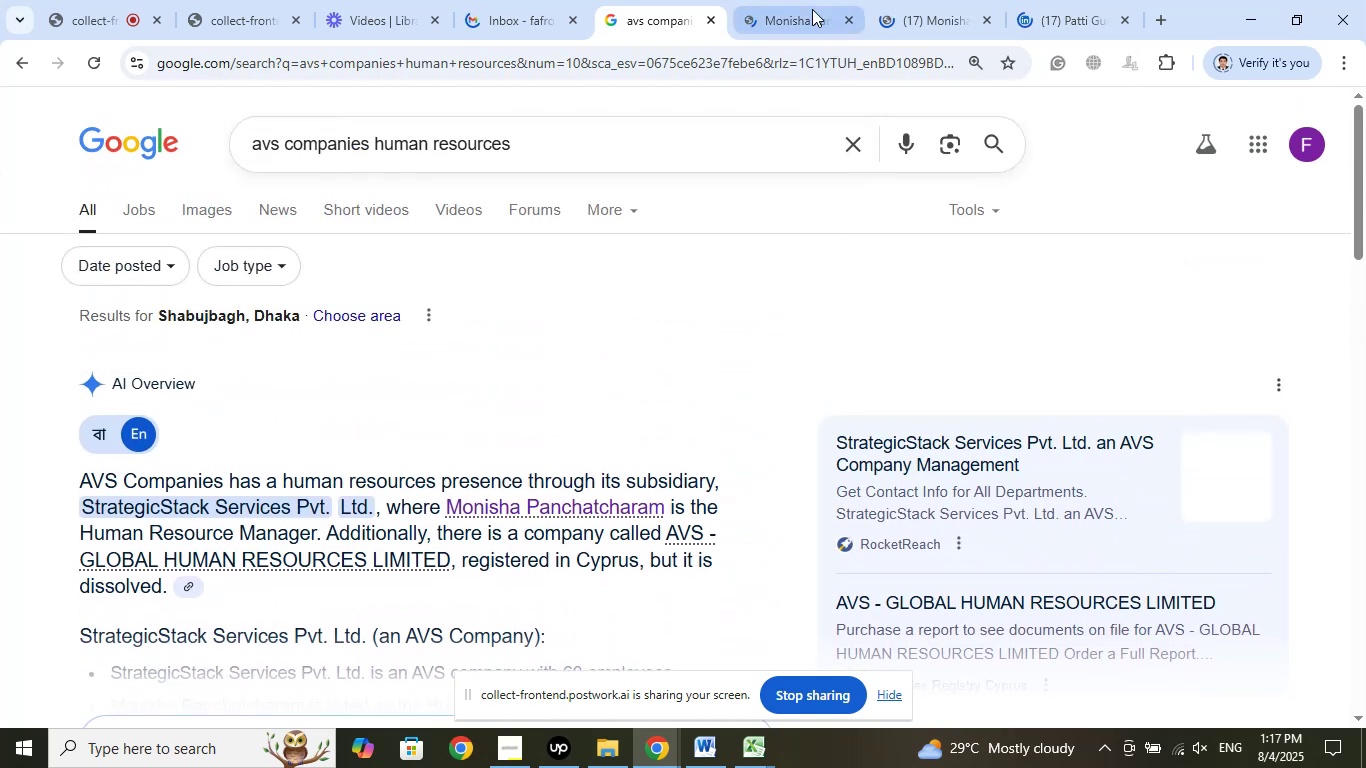 
left_click([812, 9])
 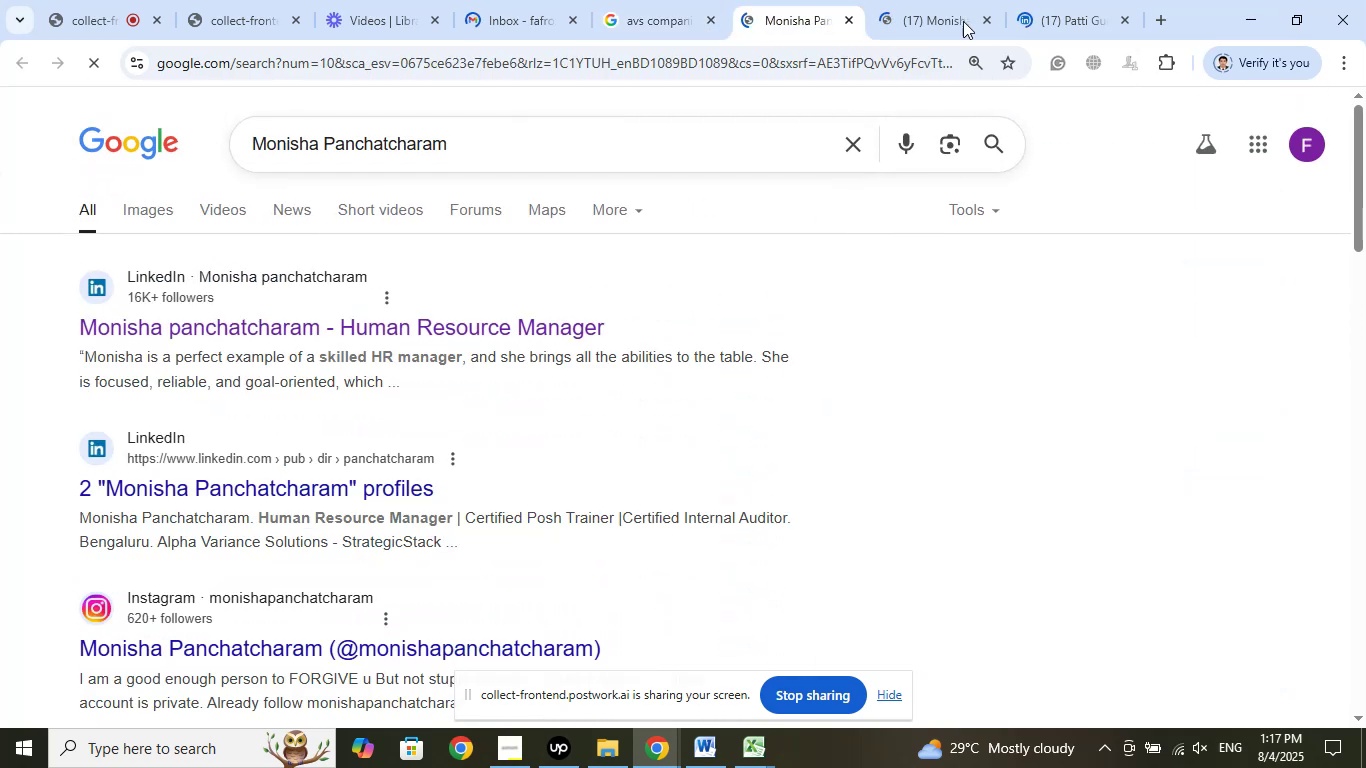 
left_click([949, 1])
 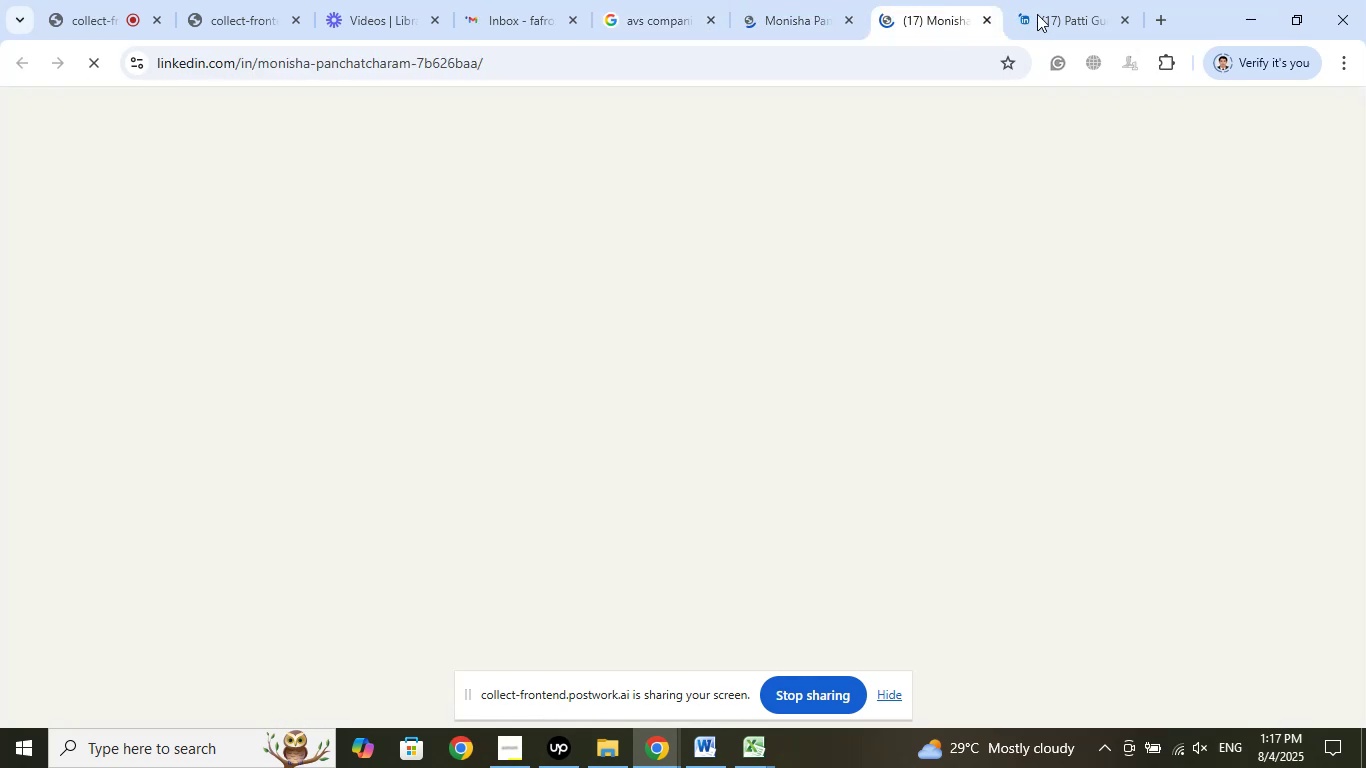 
left_click([1052, 0])
 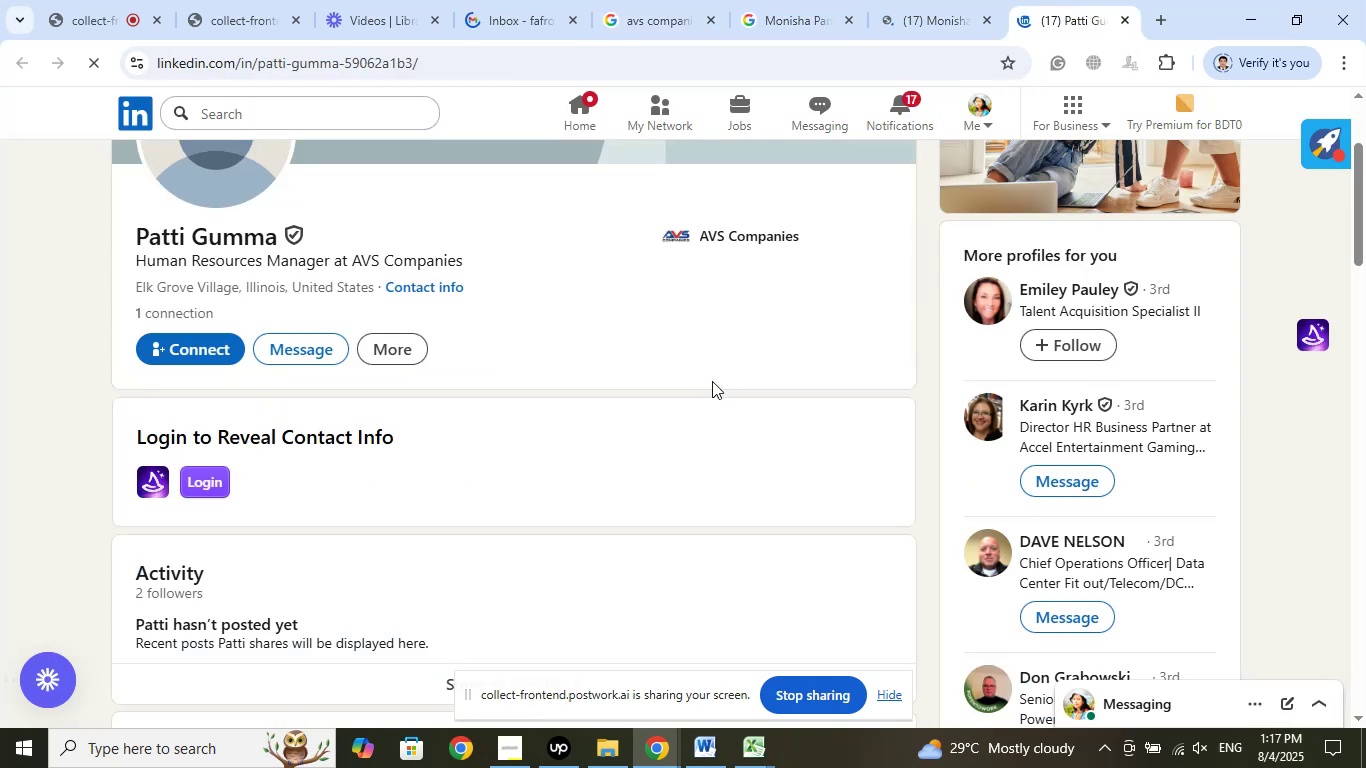 
scroll: coordinate [712, 381], scroll_direction: down, amount: 2.0
 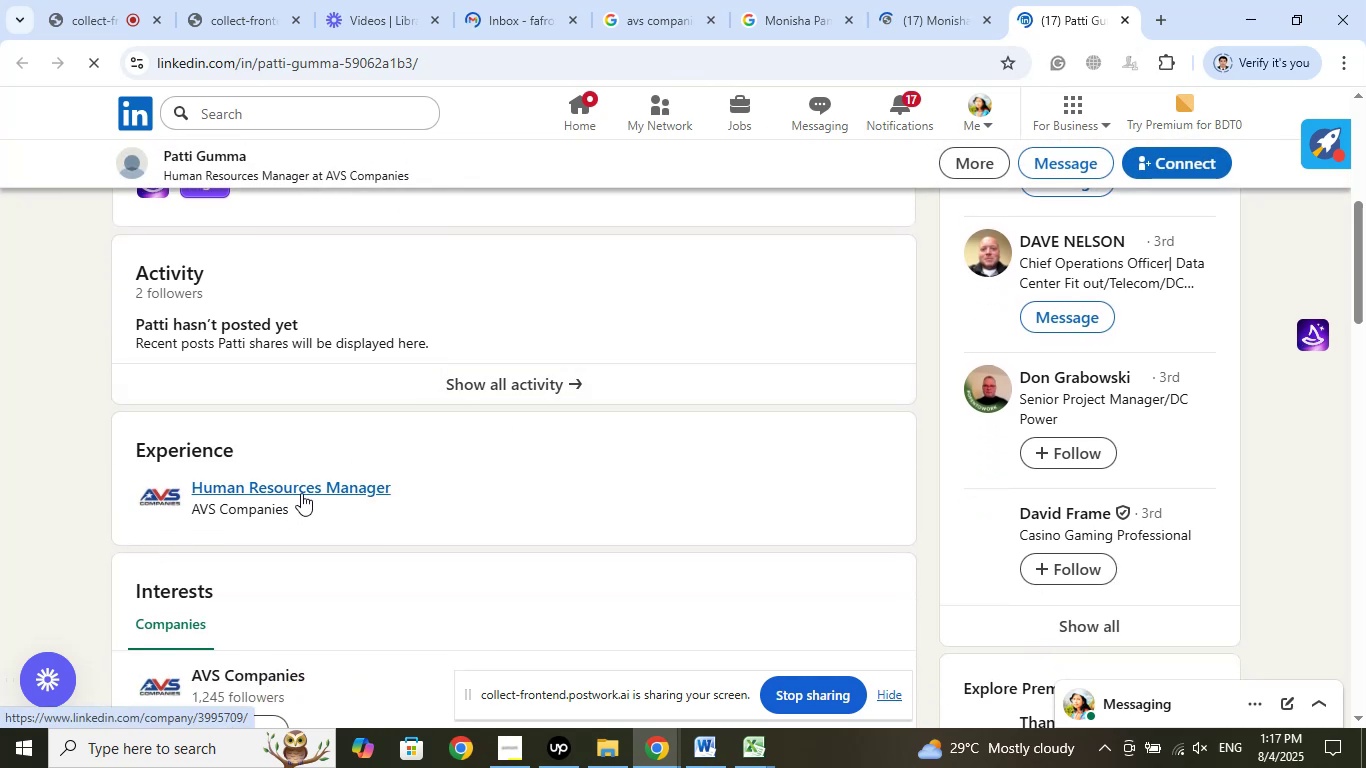 
right_click([313, 488])
 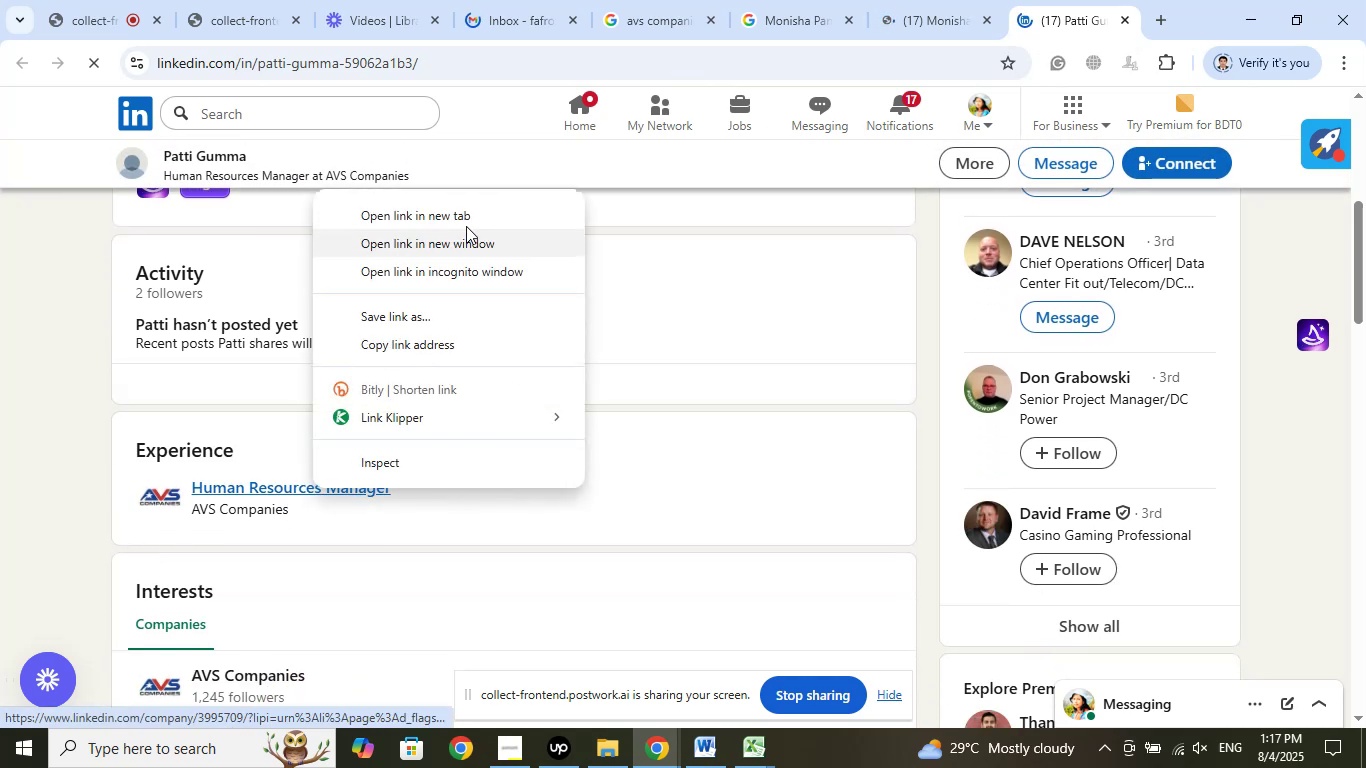 
left_click([466, 226])
 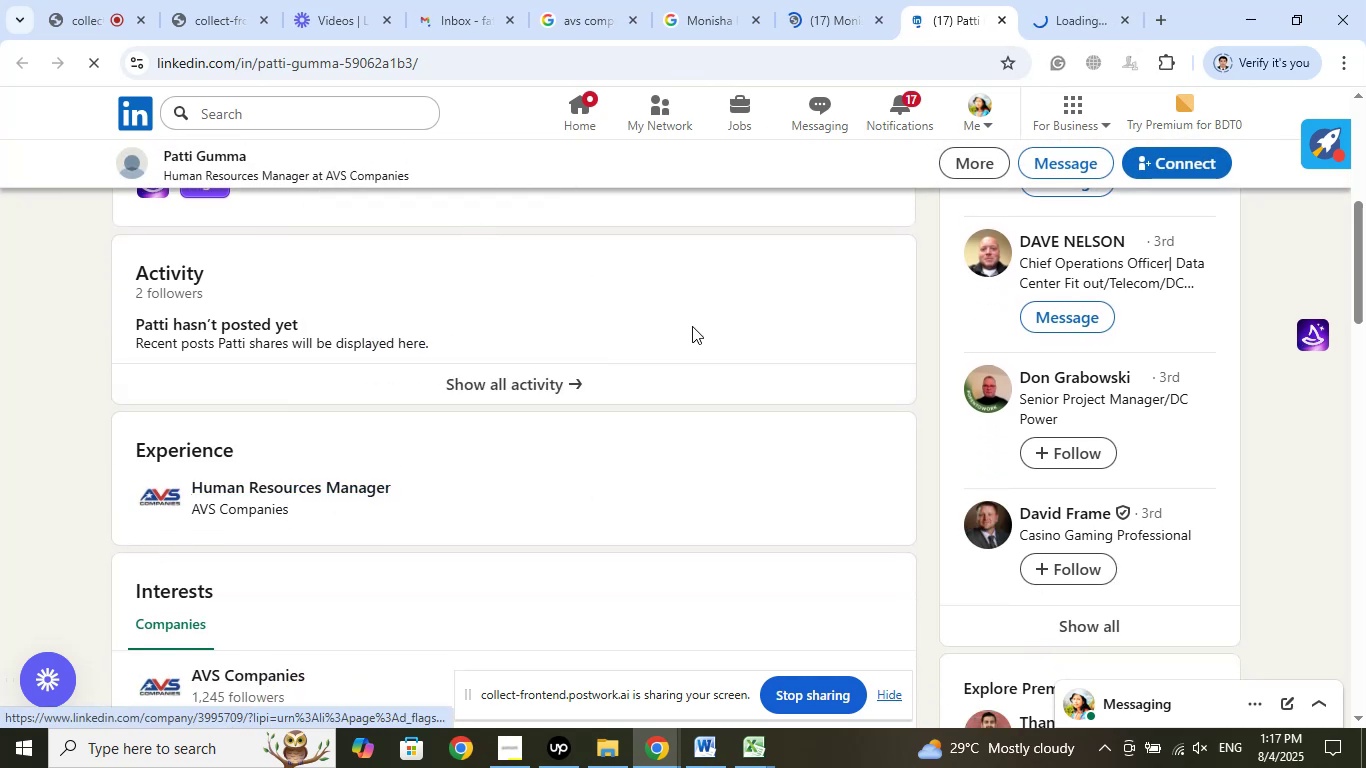 
scroll: coordinate [773, 414], scroll_direction: up, amount: 6.0
 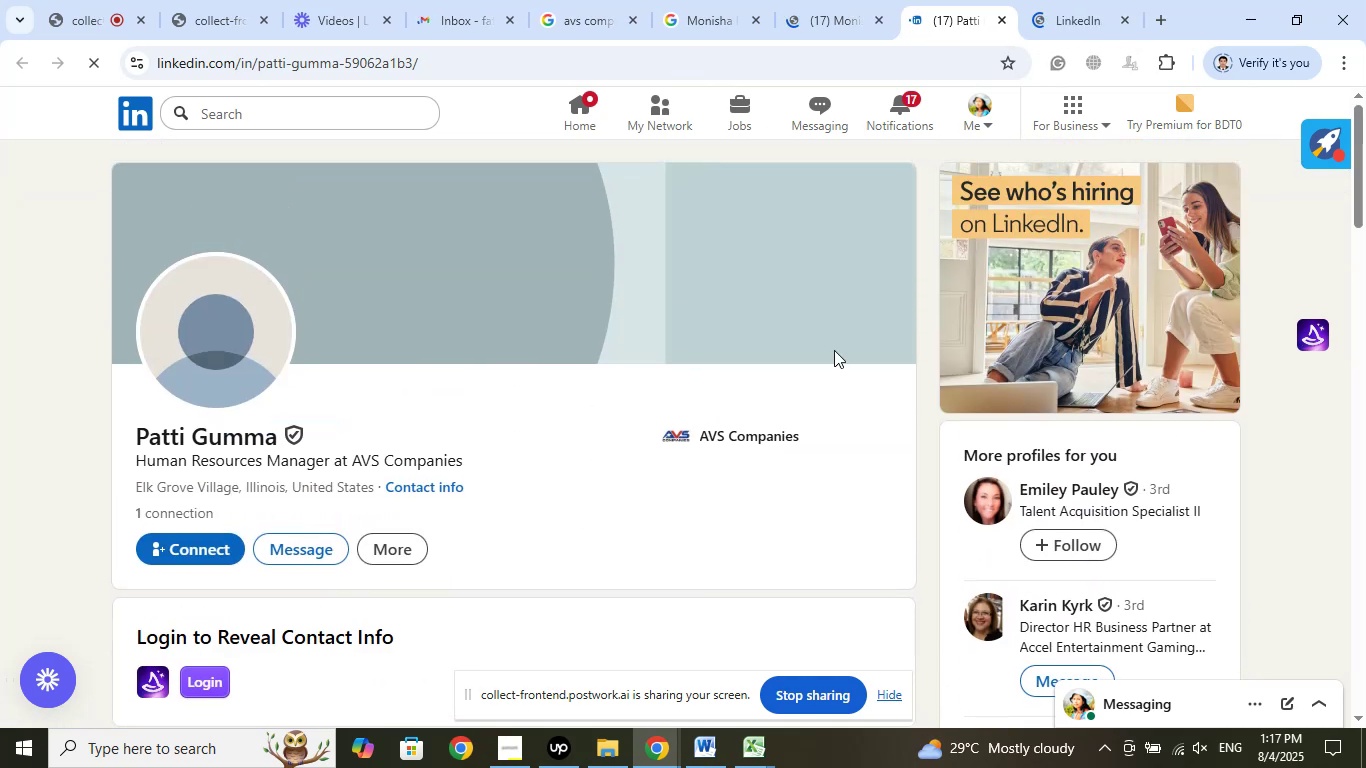 
left_click([1083, 0])
 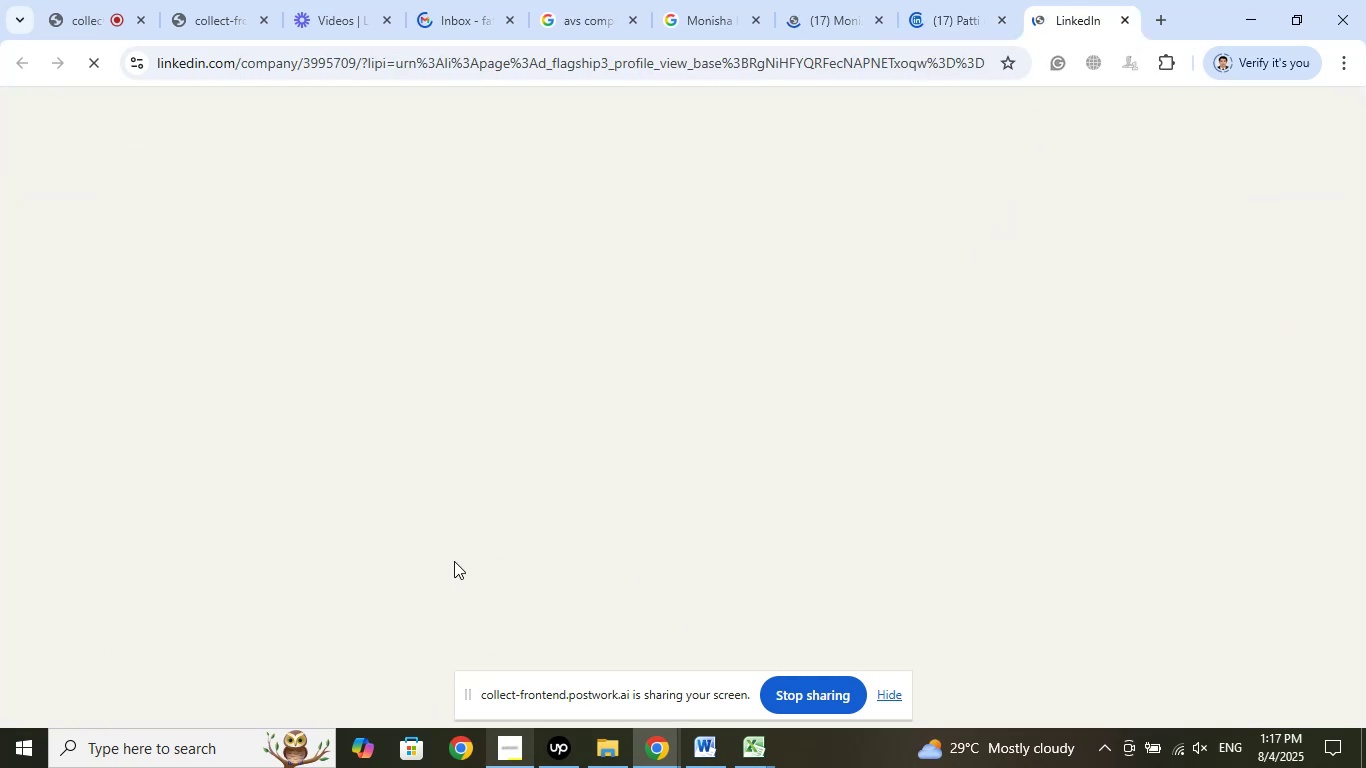 
left_click([113, 0])
 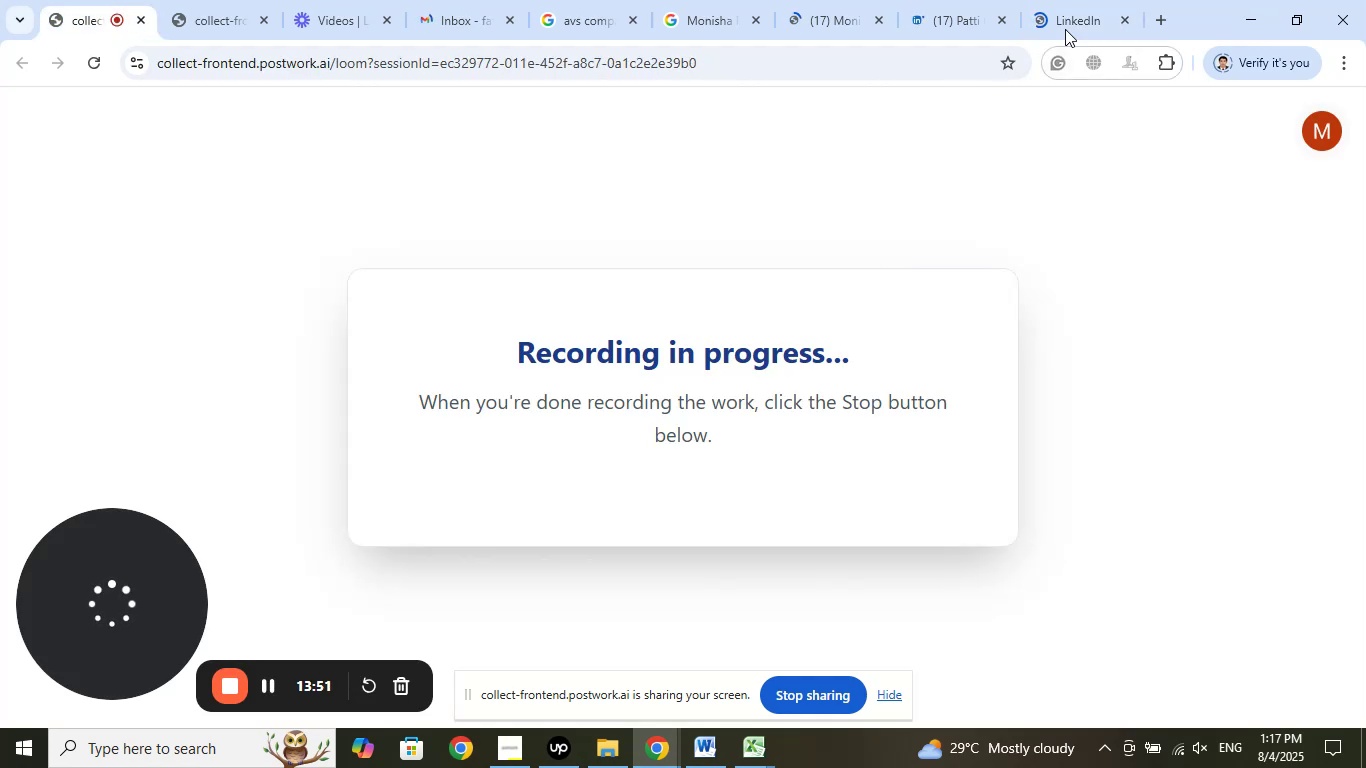 
left_click([1072, 0])
 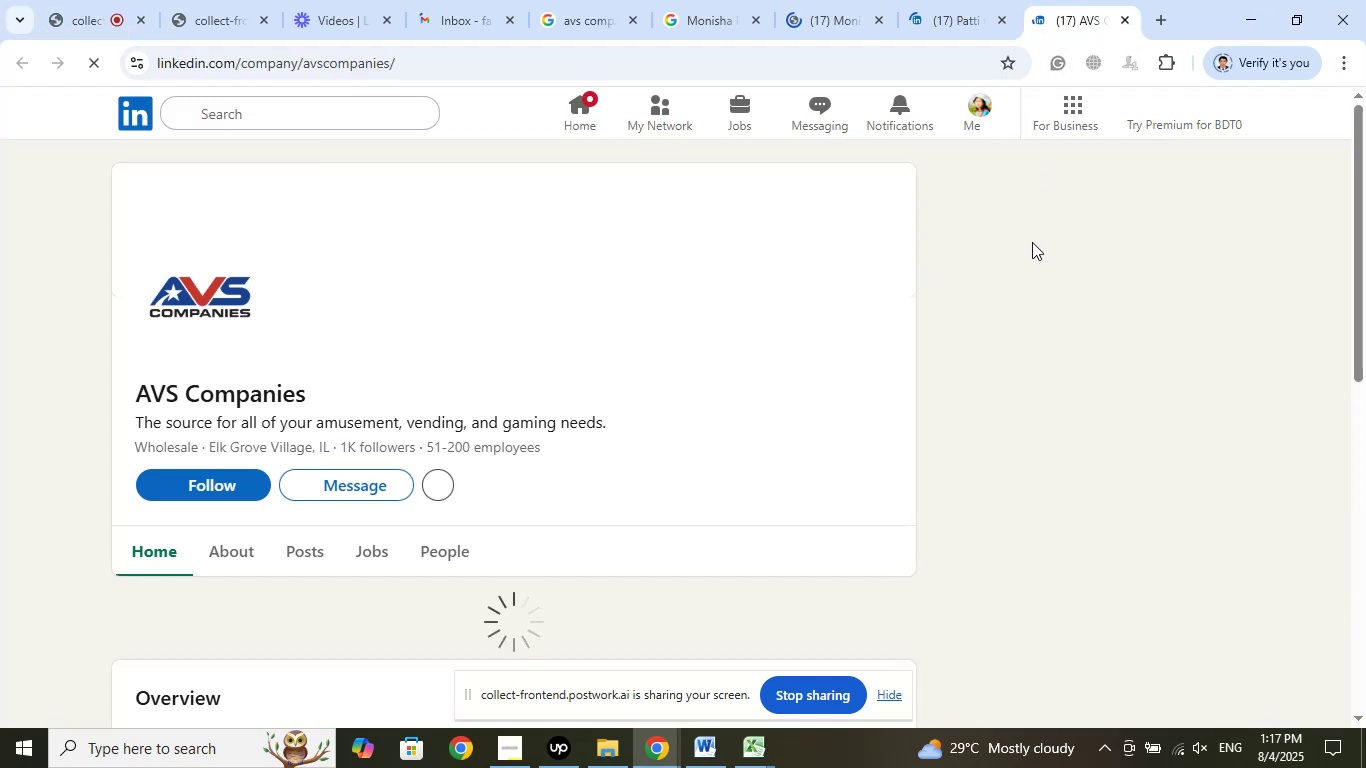 
wait(7.87)
 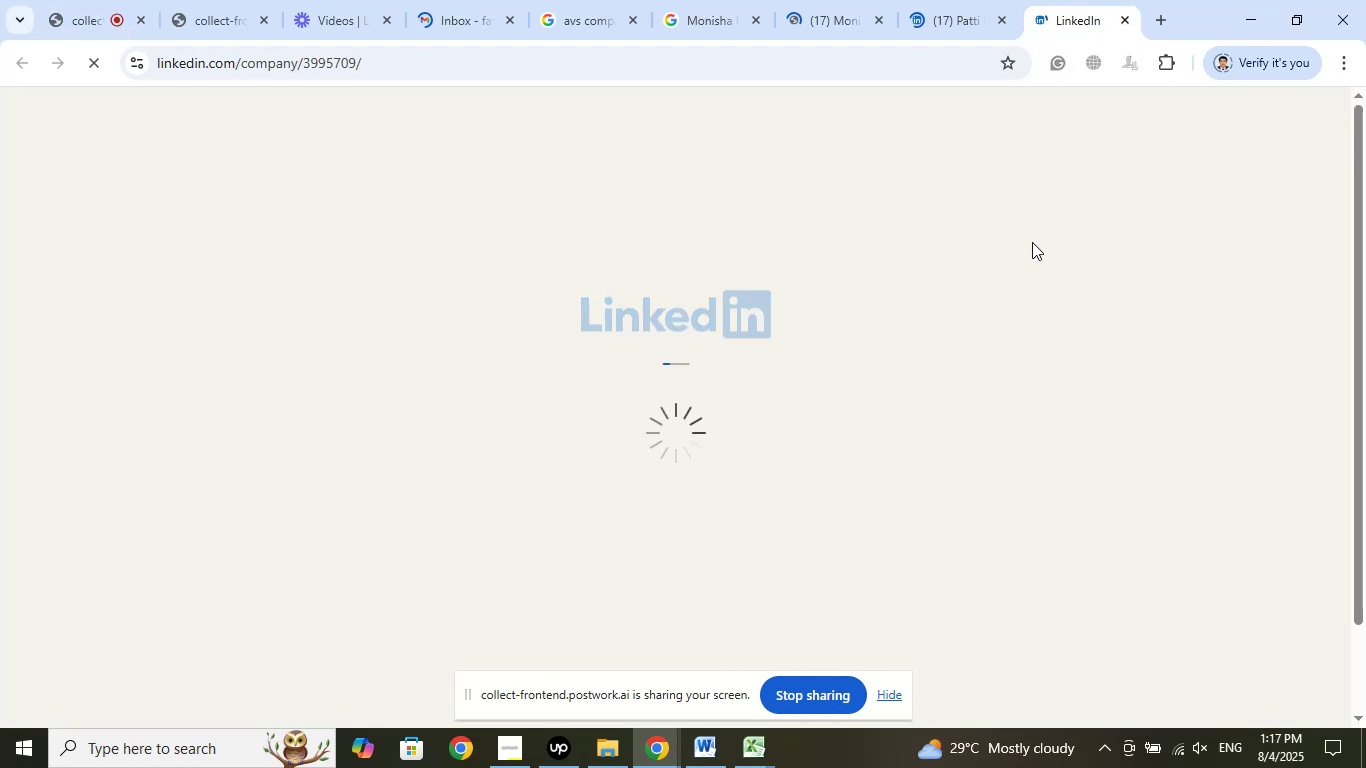 
left_click([954, 0])
 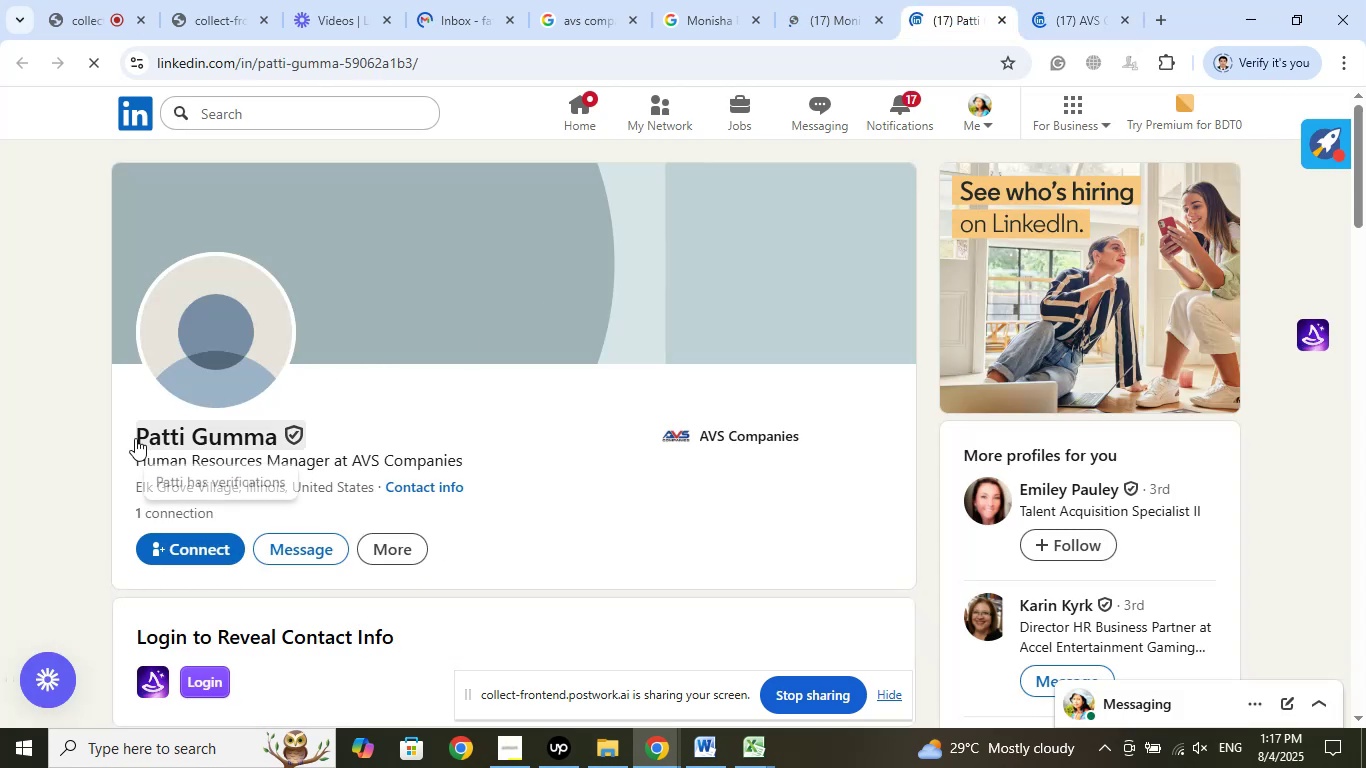 
left_click_drag(start_coordinate=[123, 431], to_coordinate=[274, 435])
 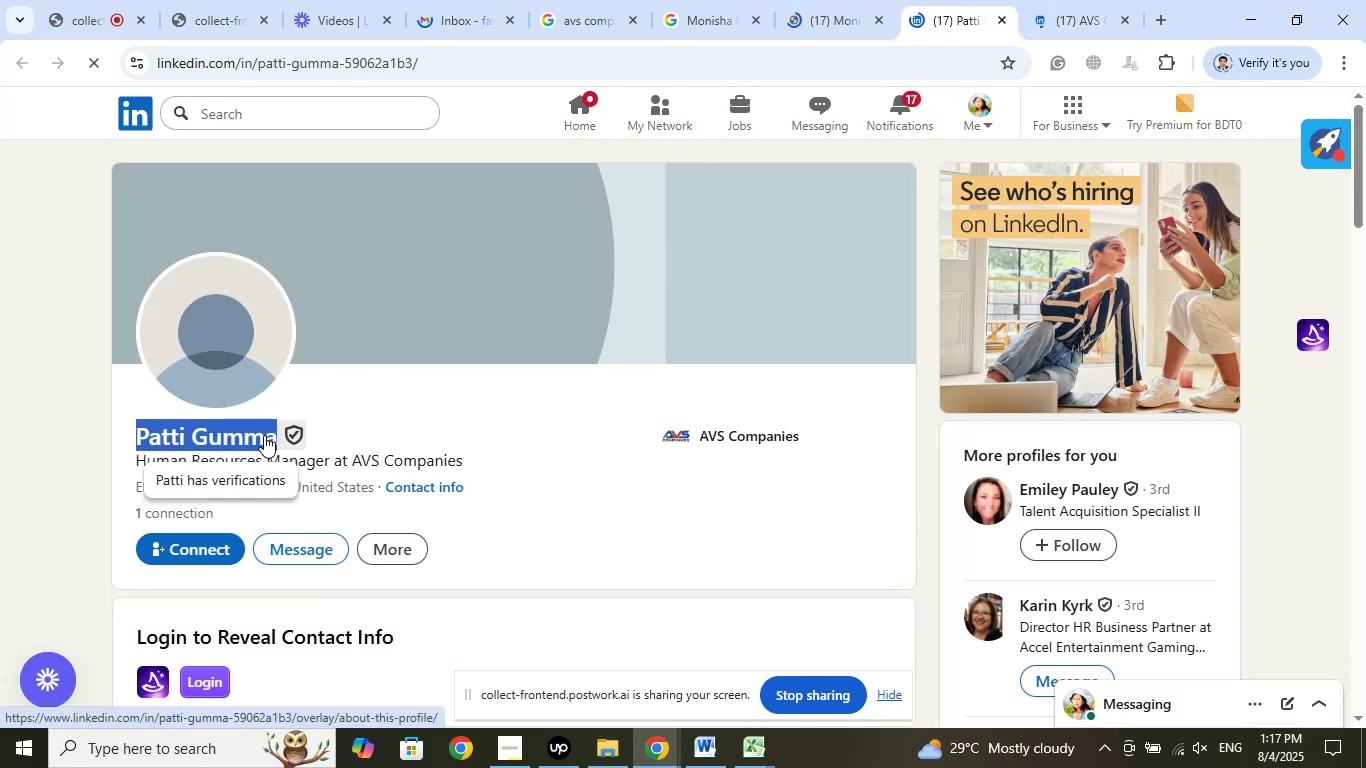 
right_click([263, 434])
 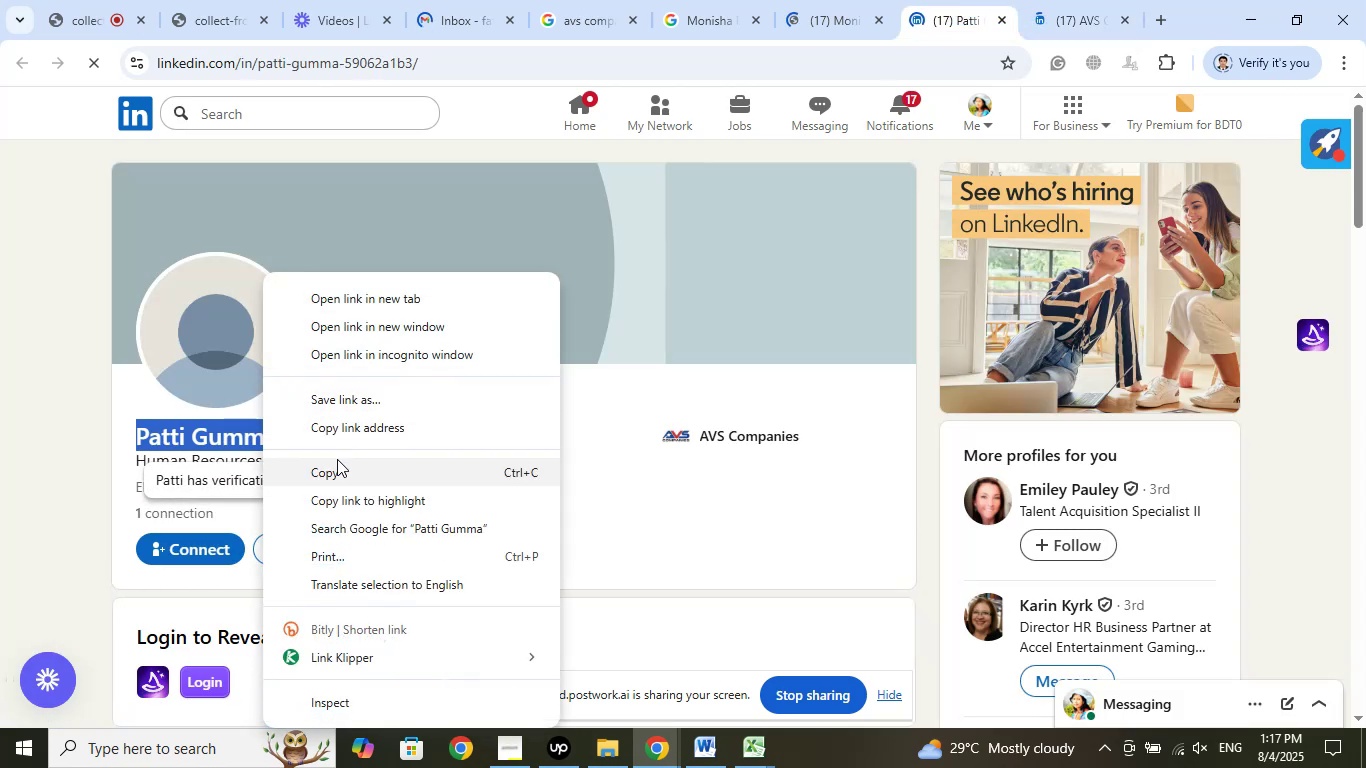 
left_click([336, 466])
 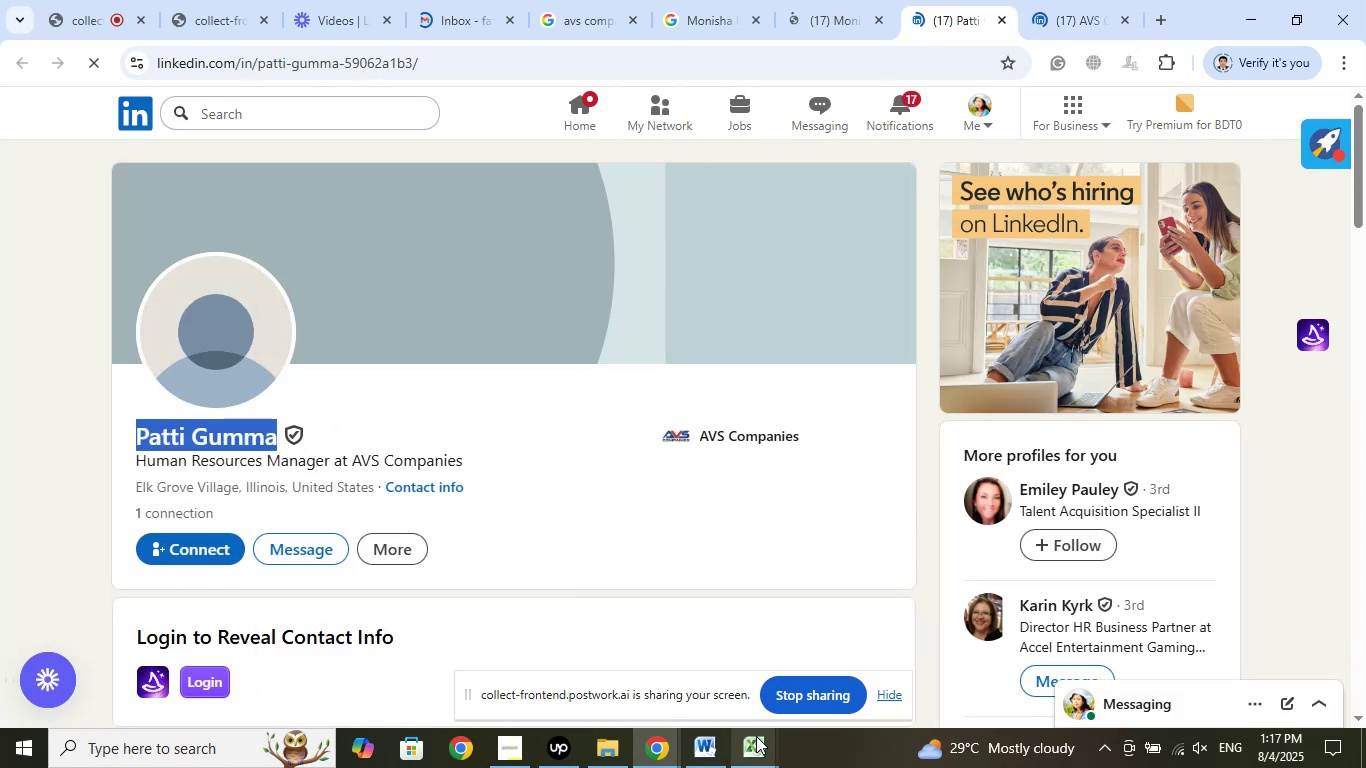 
left_click([757, 738])
 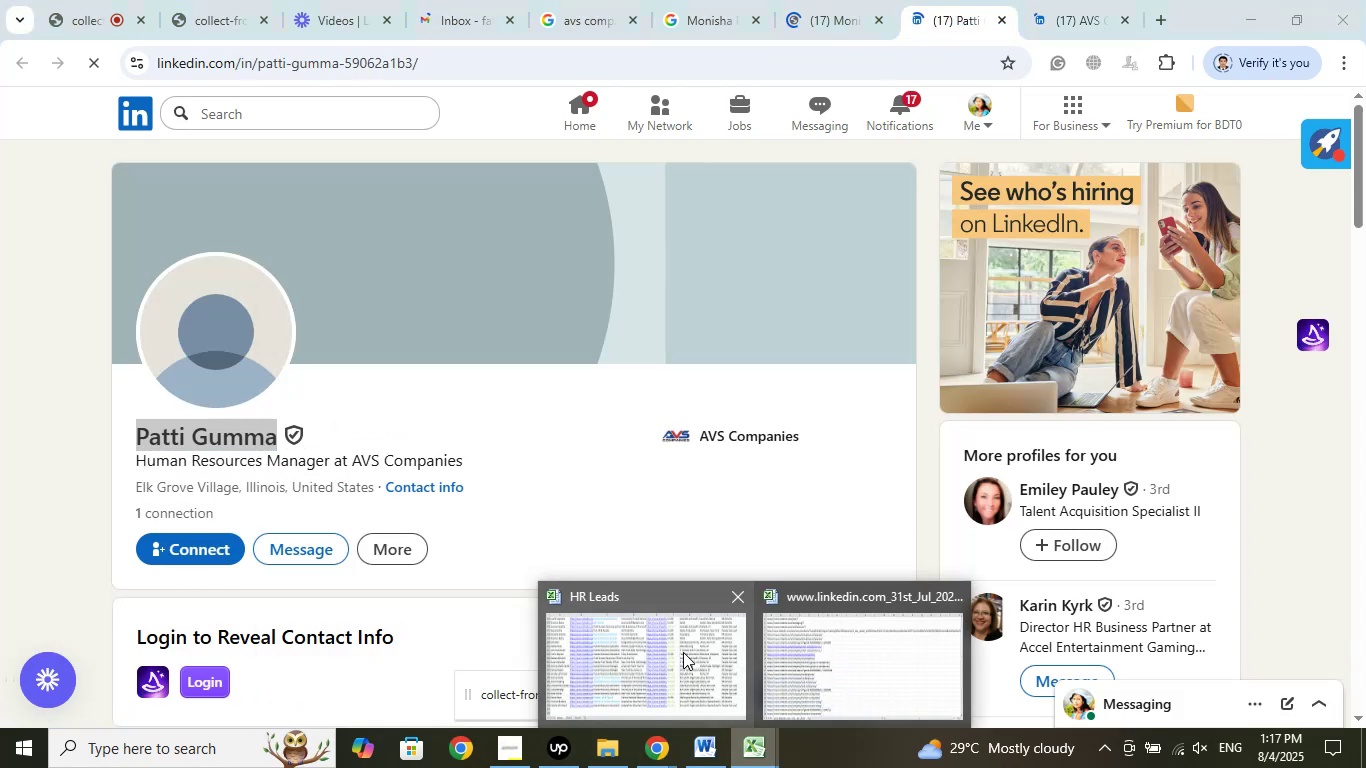 
left_click([683, 652])
 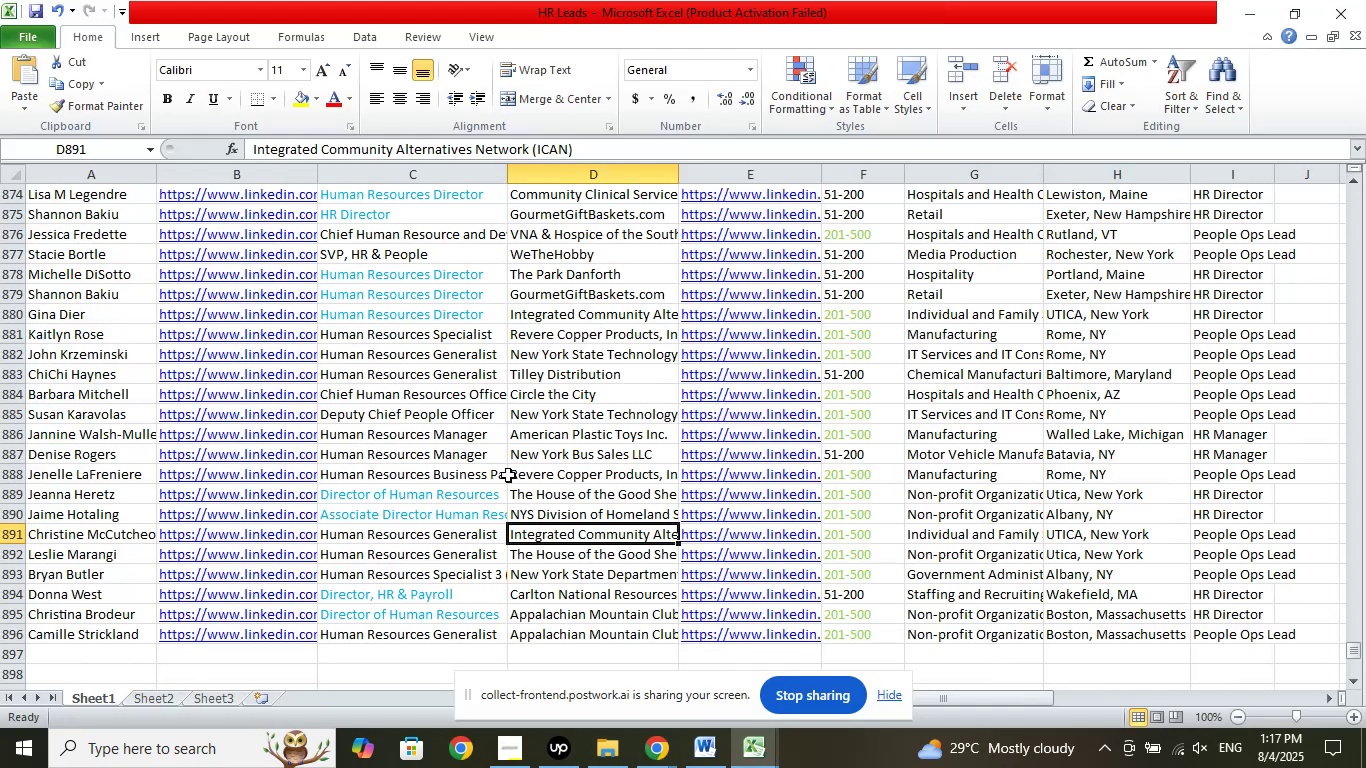 
scroll: coordinate [505, 459], scroll_direction: down, amount: 4.0
 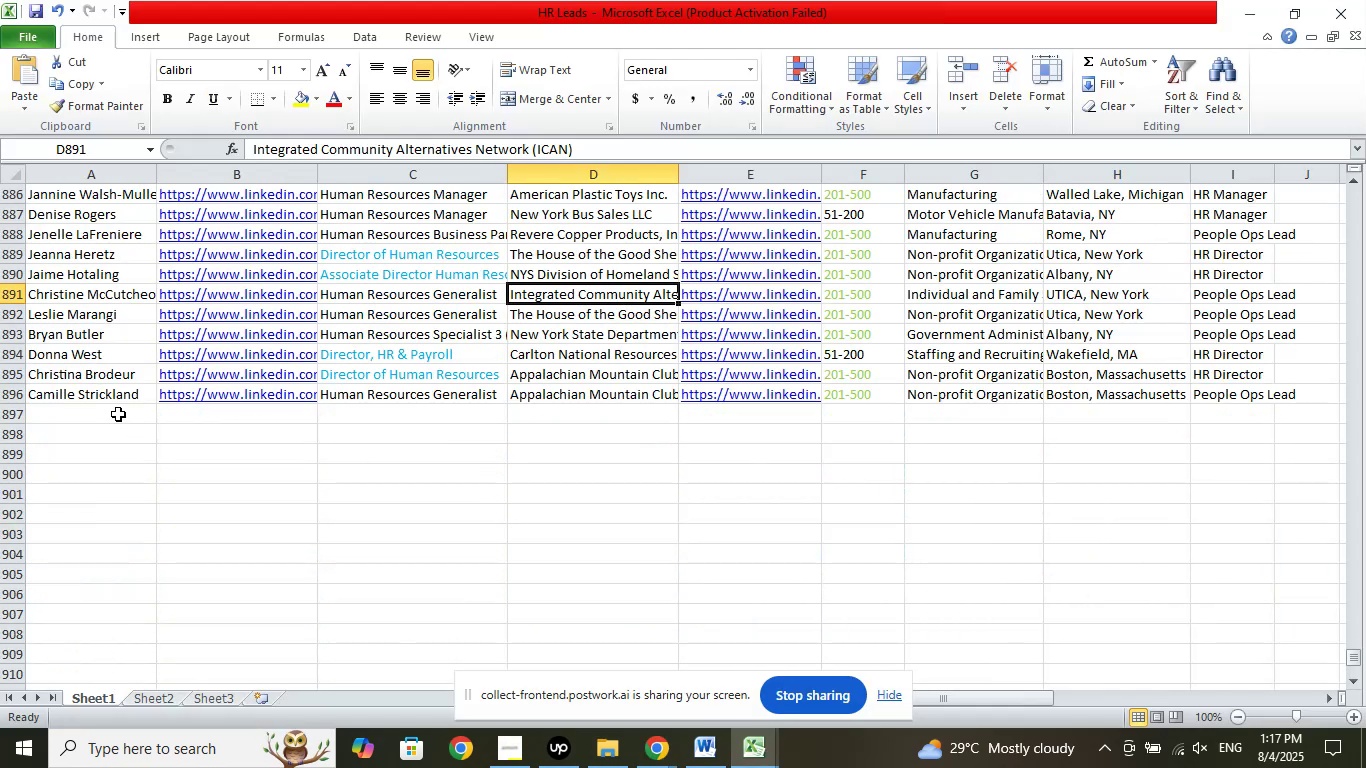 
left_click([118, 414])
 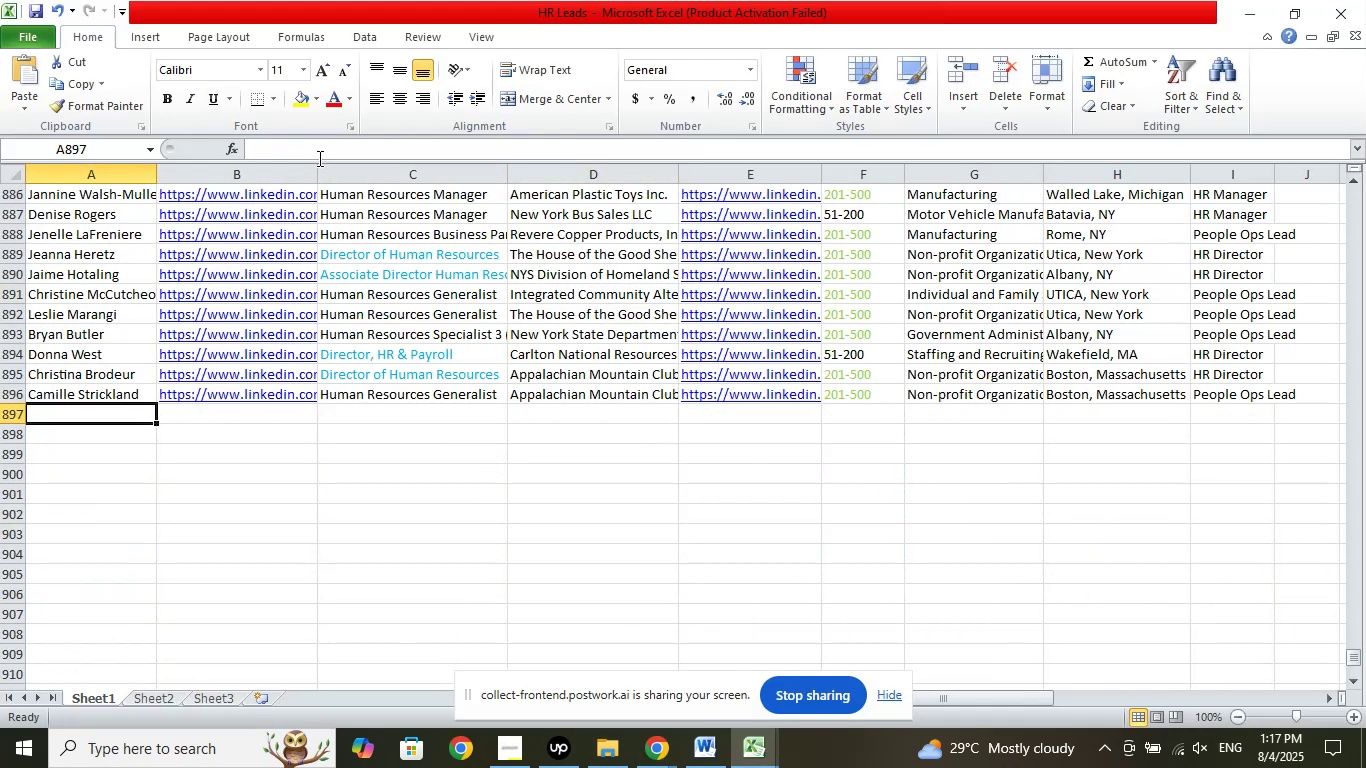 
left_click([307, 148])
 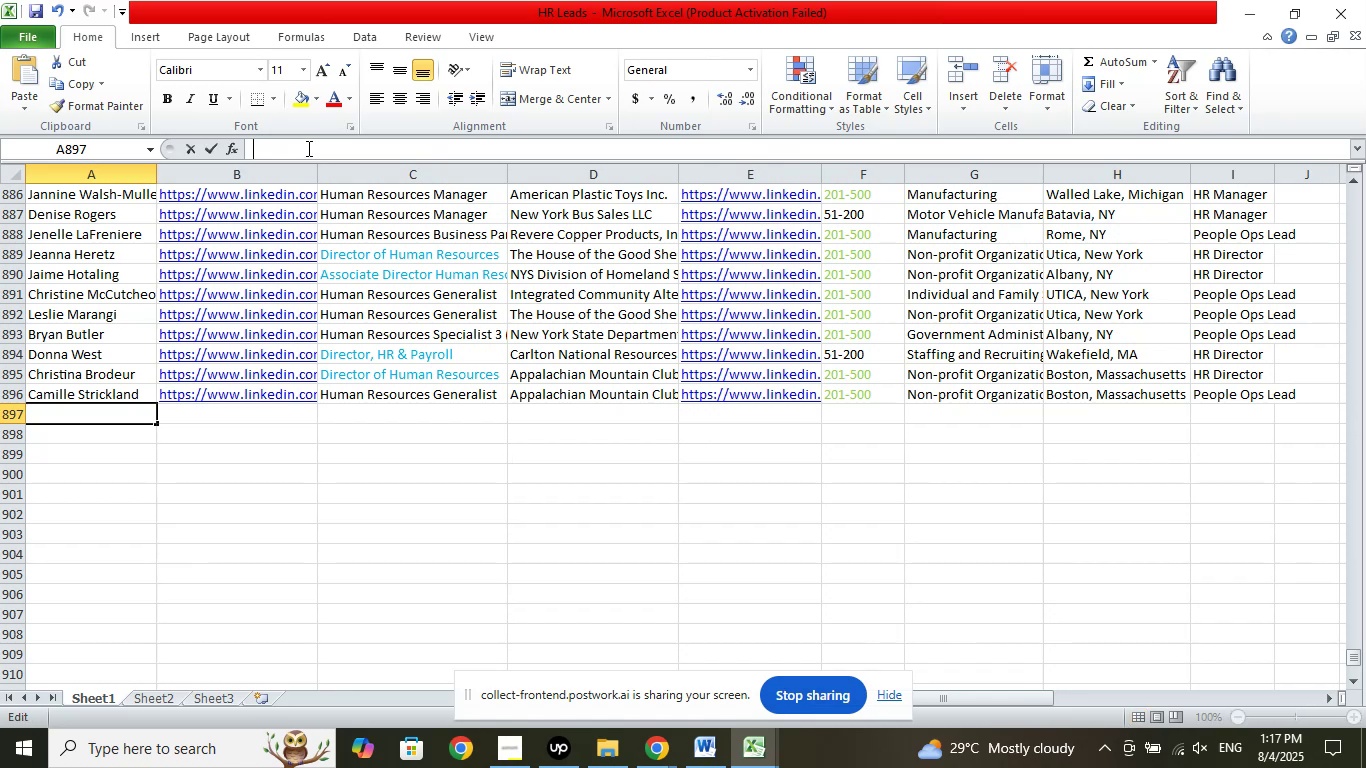 
right_click([307, 148])
 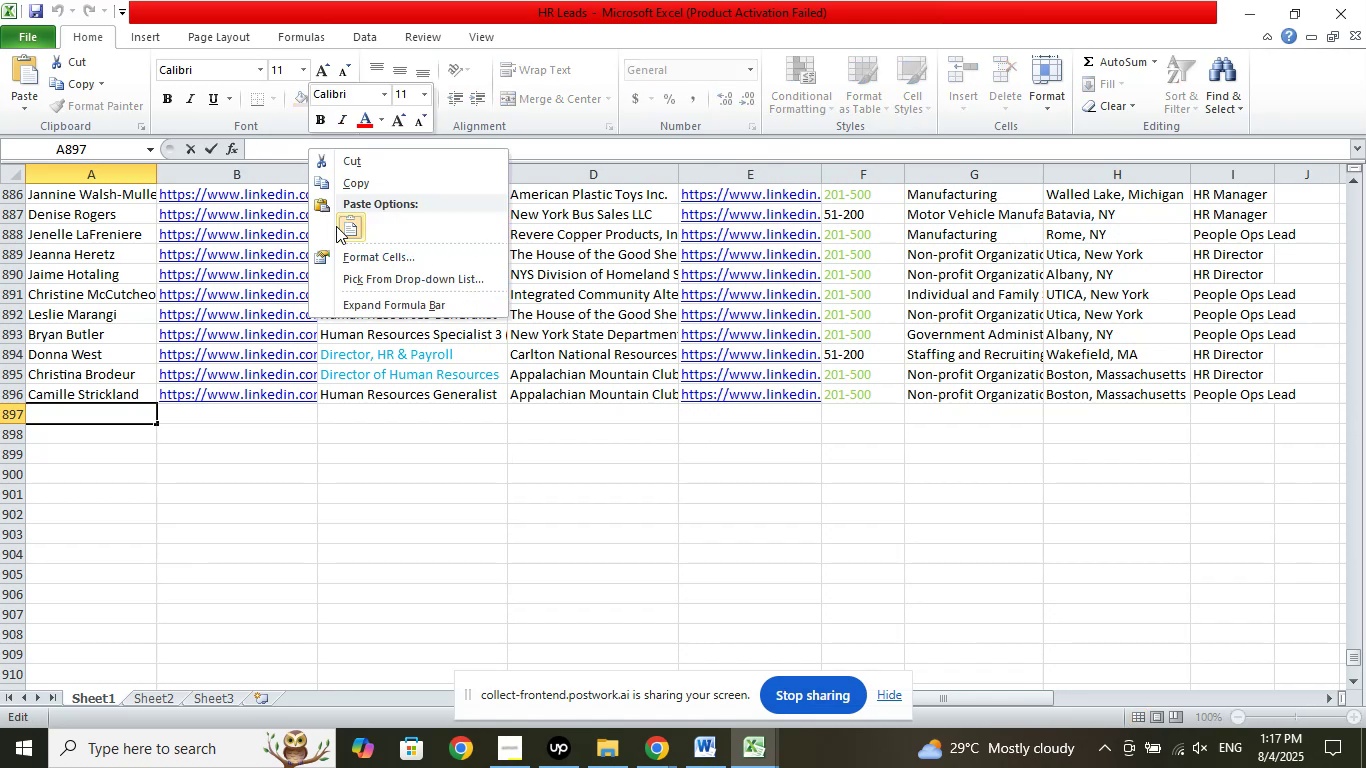 
left_click([336, 226])
 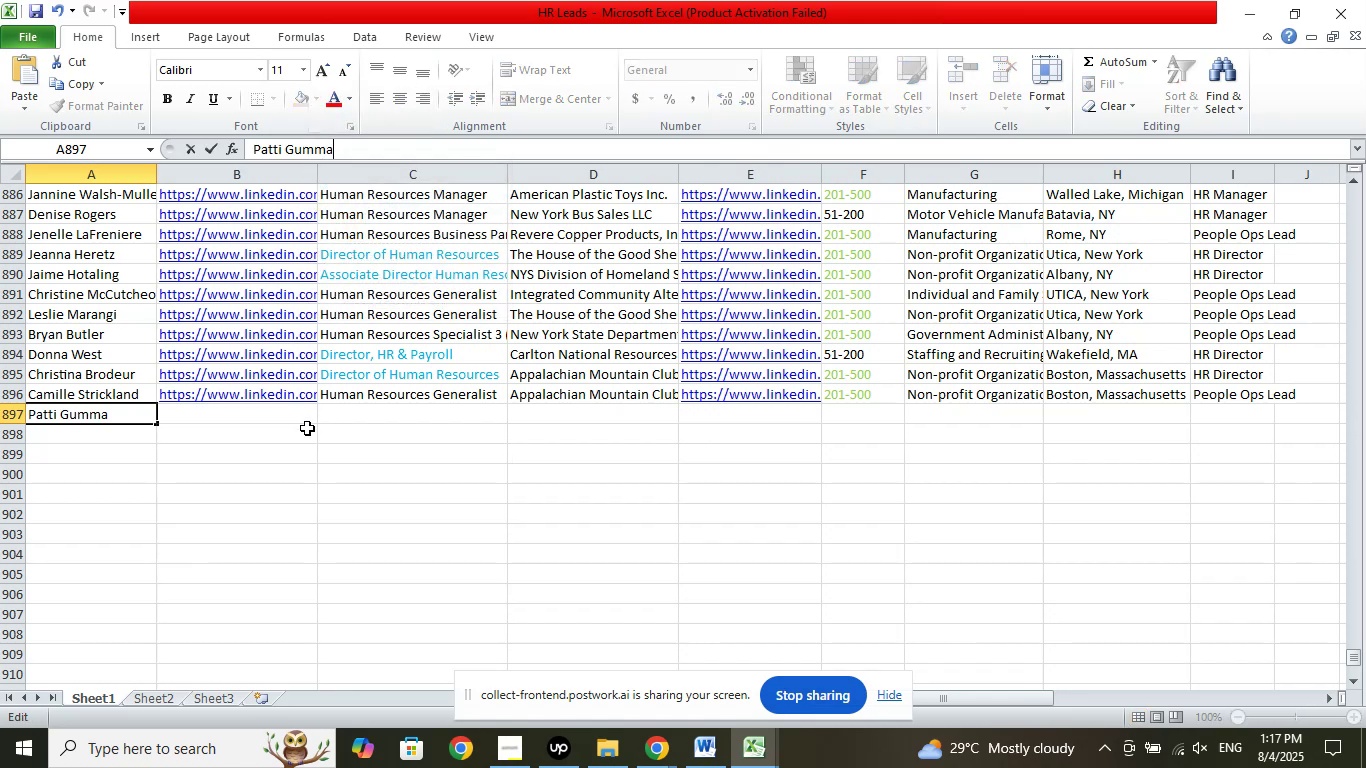 
left_click([307, 428])
 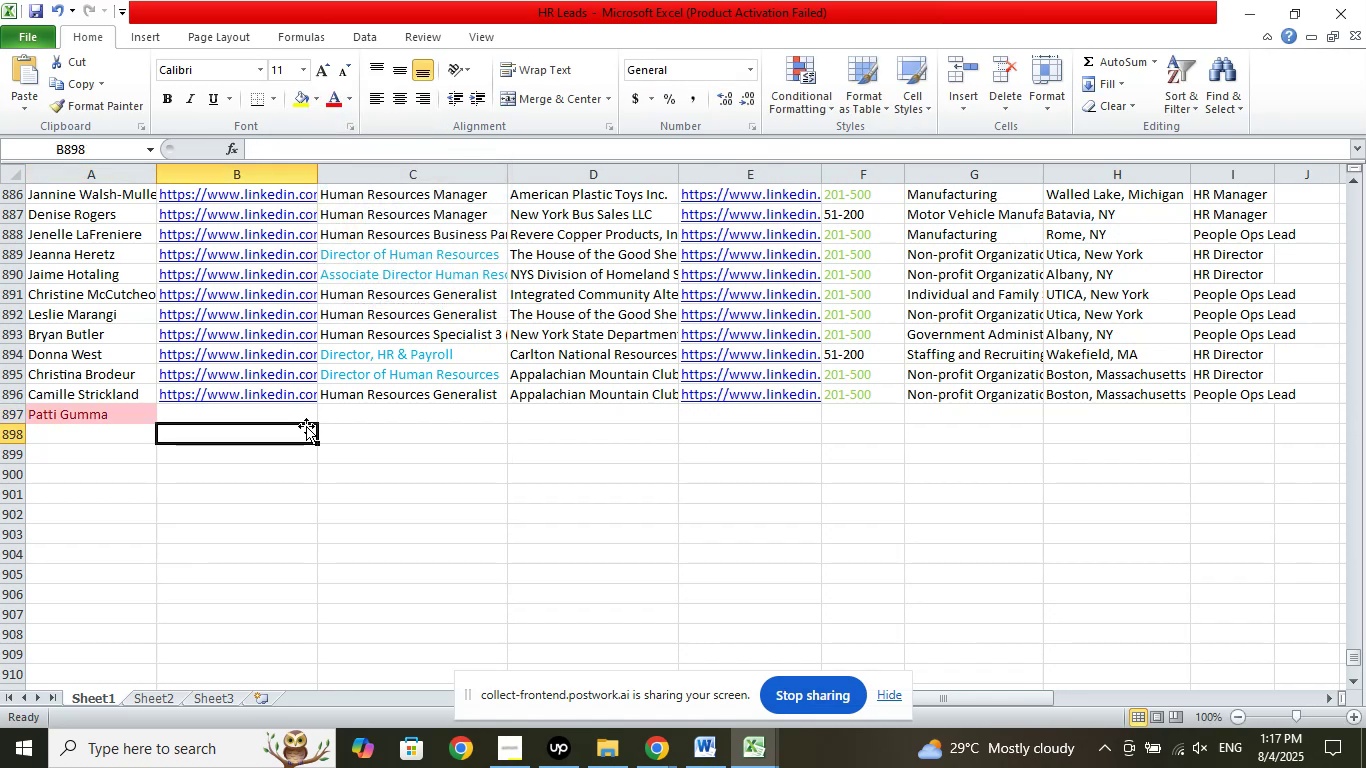 
key(Control+Z)
 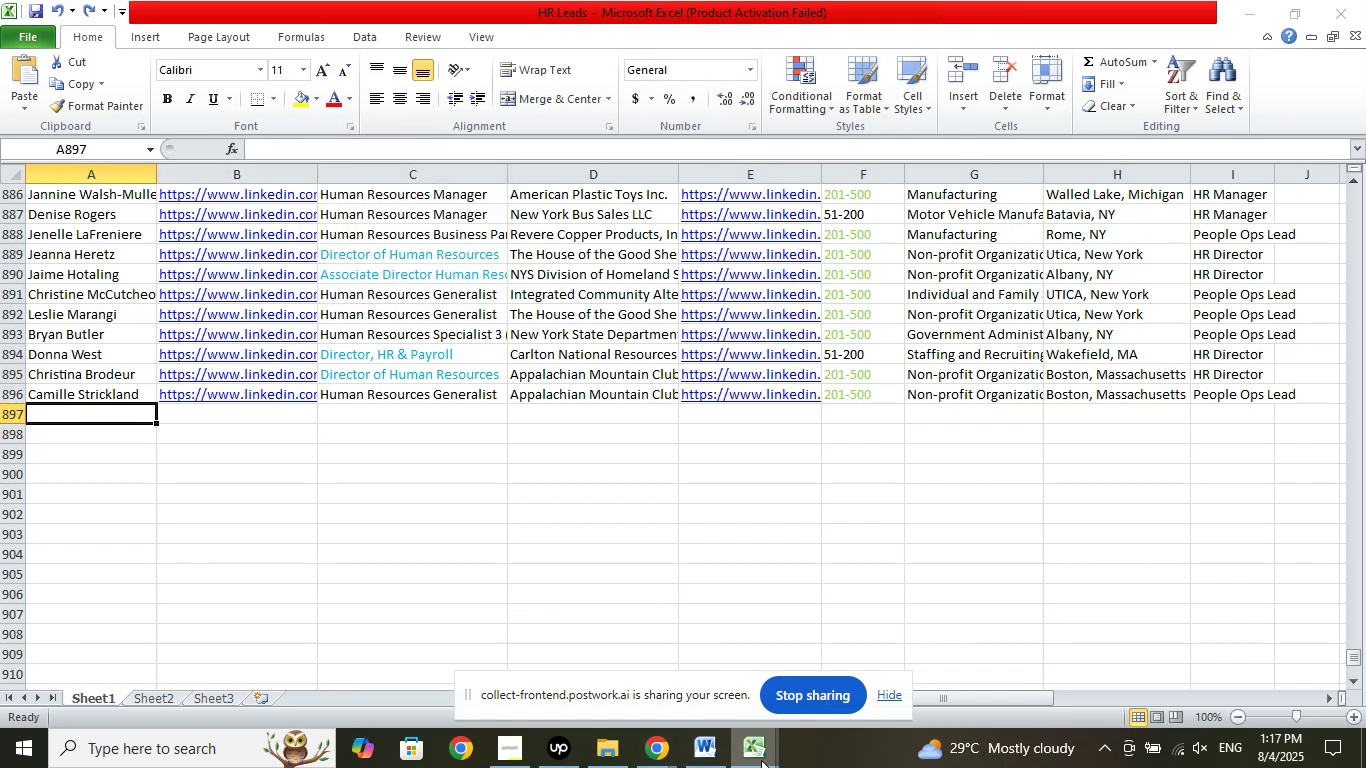 
left_click([845, 662])
 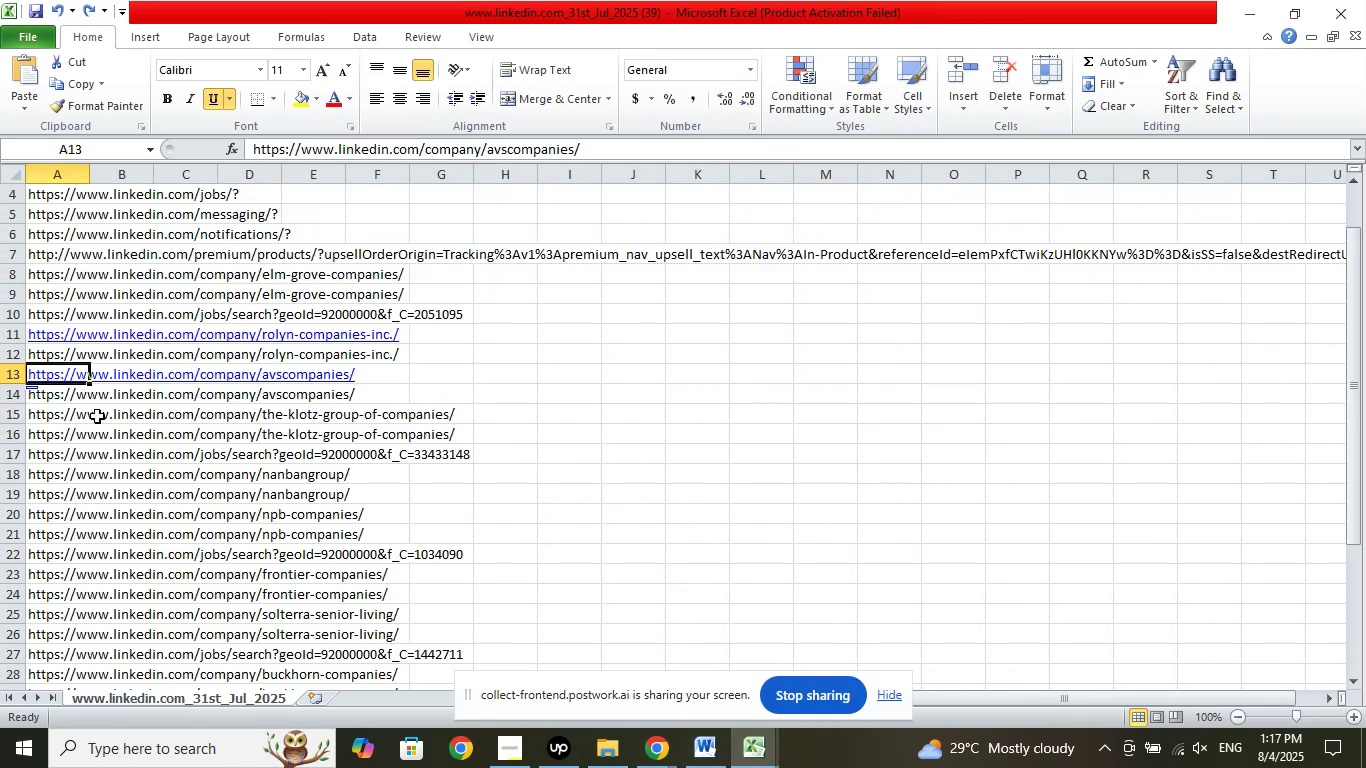 
left_click([47, 416])
 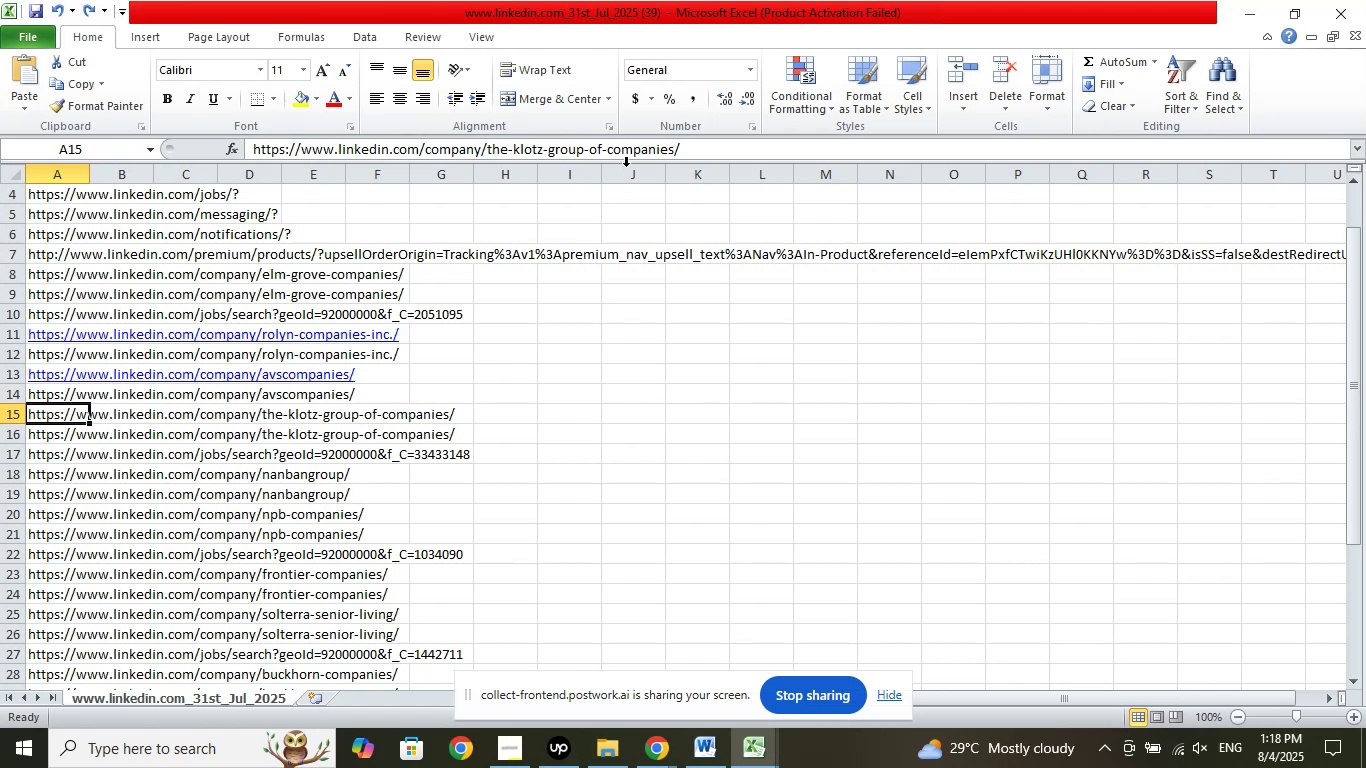 
left_click_drag(start_coordinate=[673, 145], to_coordinate=[489, 149])
 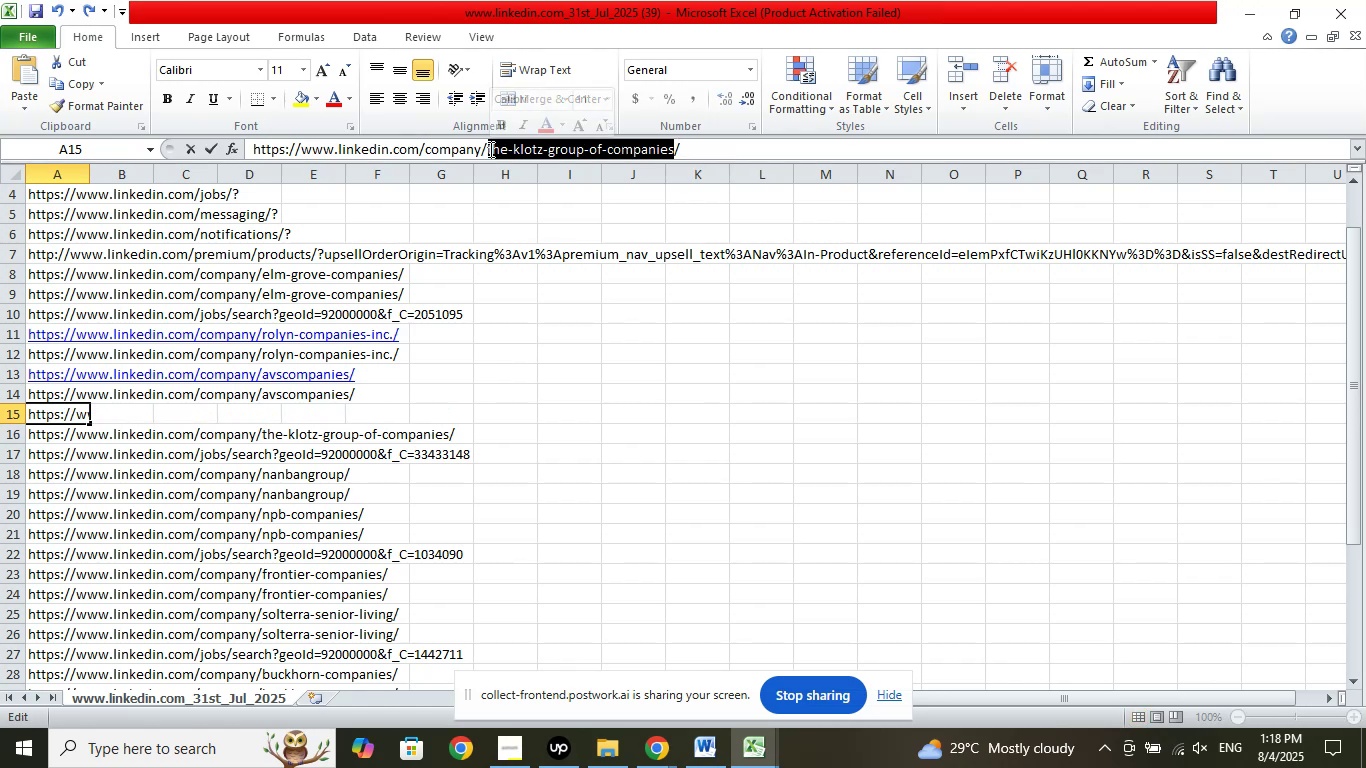 
right_click([489, 149])
 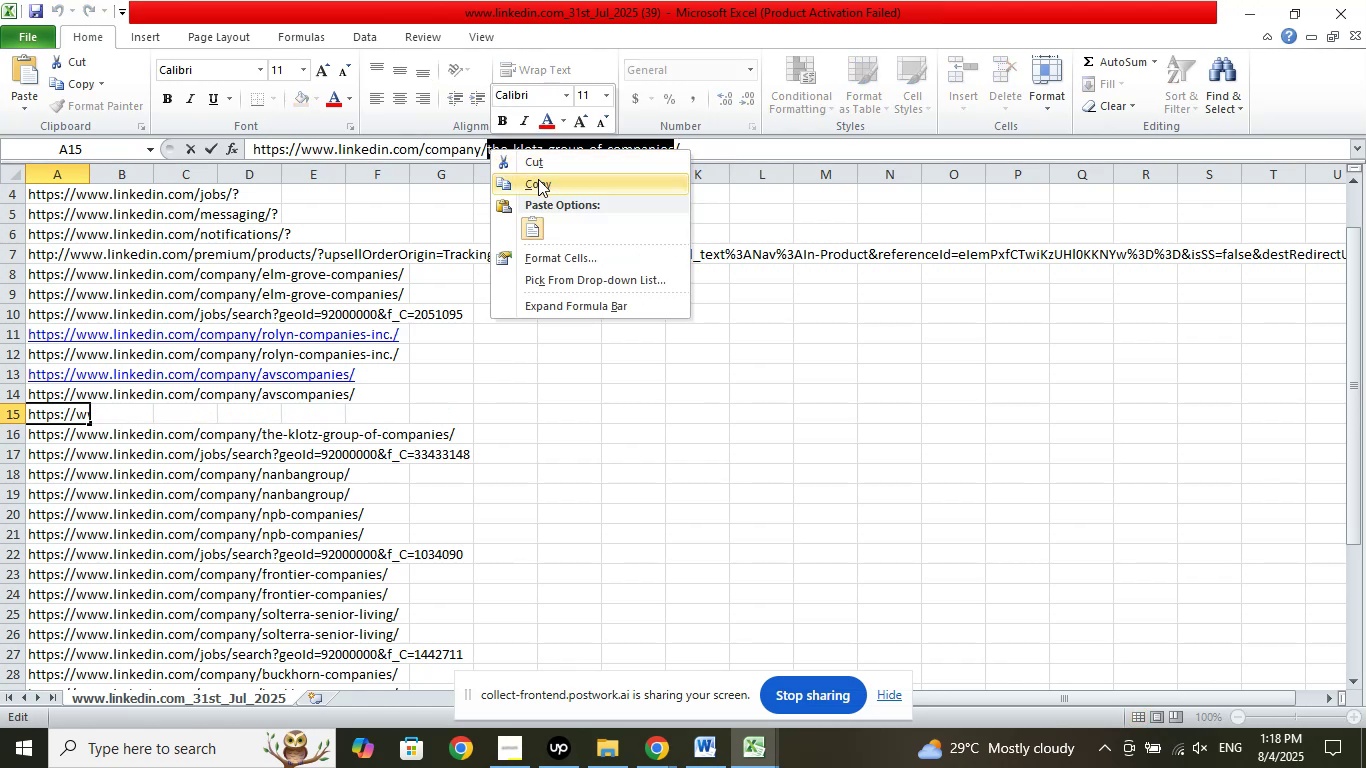 
left_click([538, 179])
 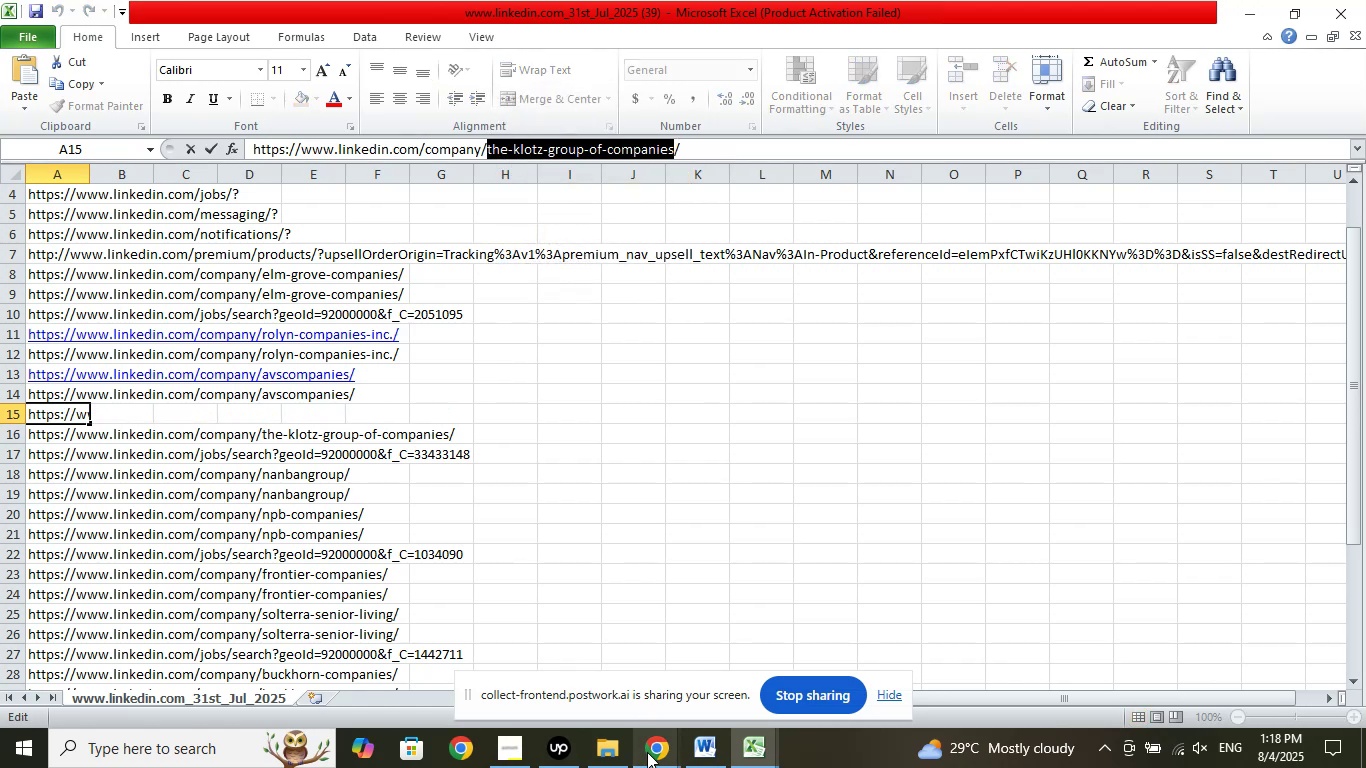 
left_click([664, 753])
 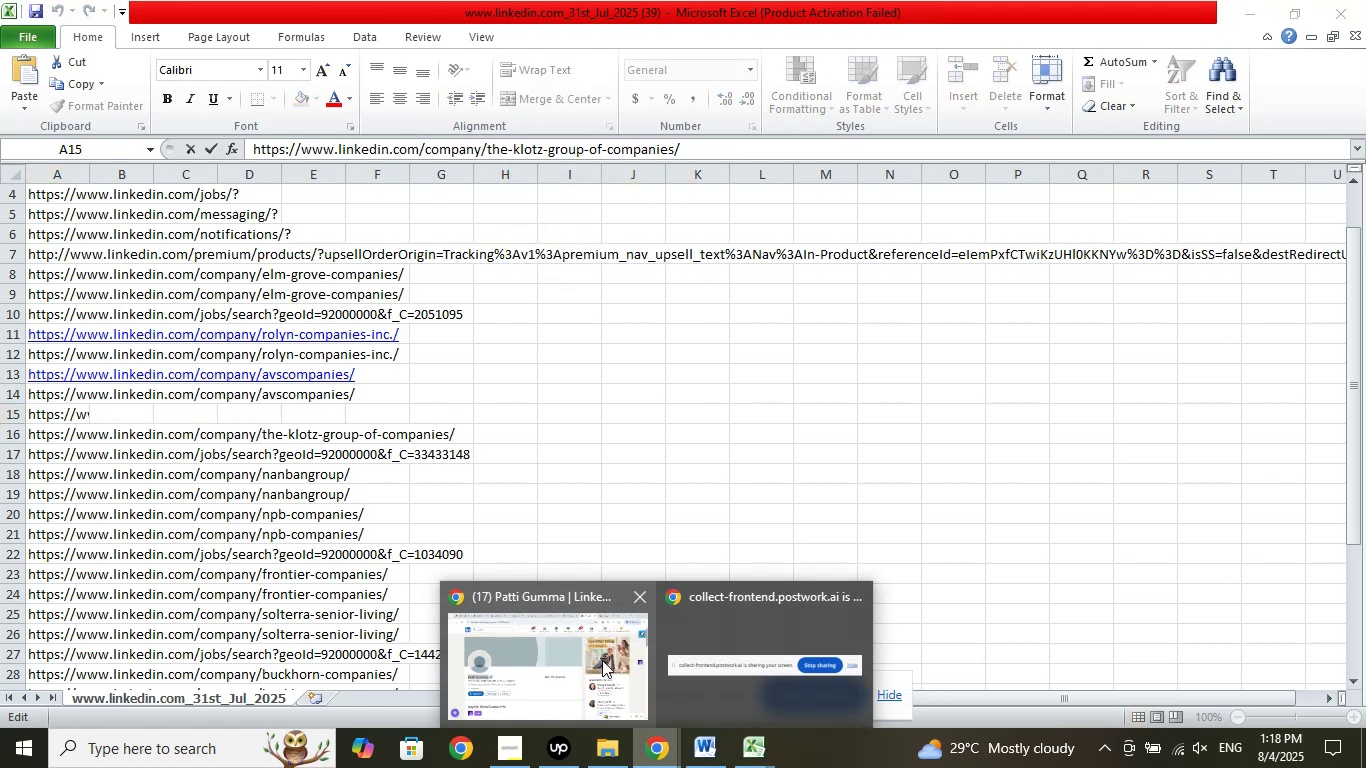 
left_click([602, 660])
 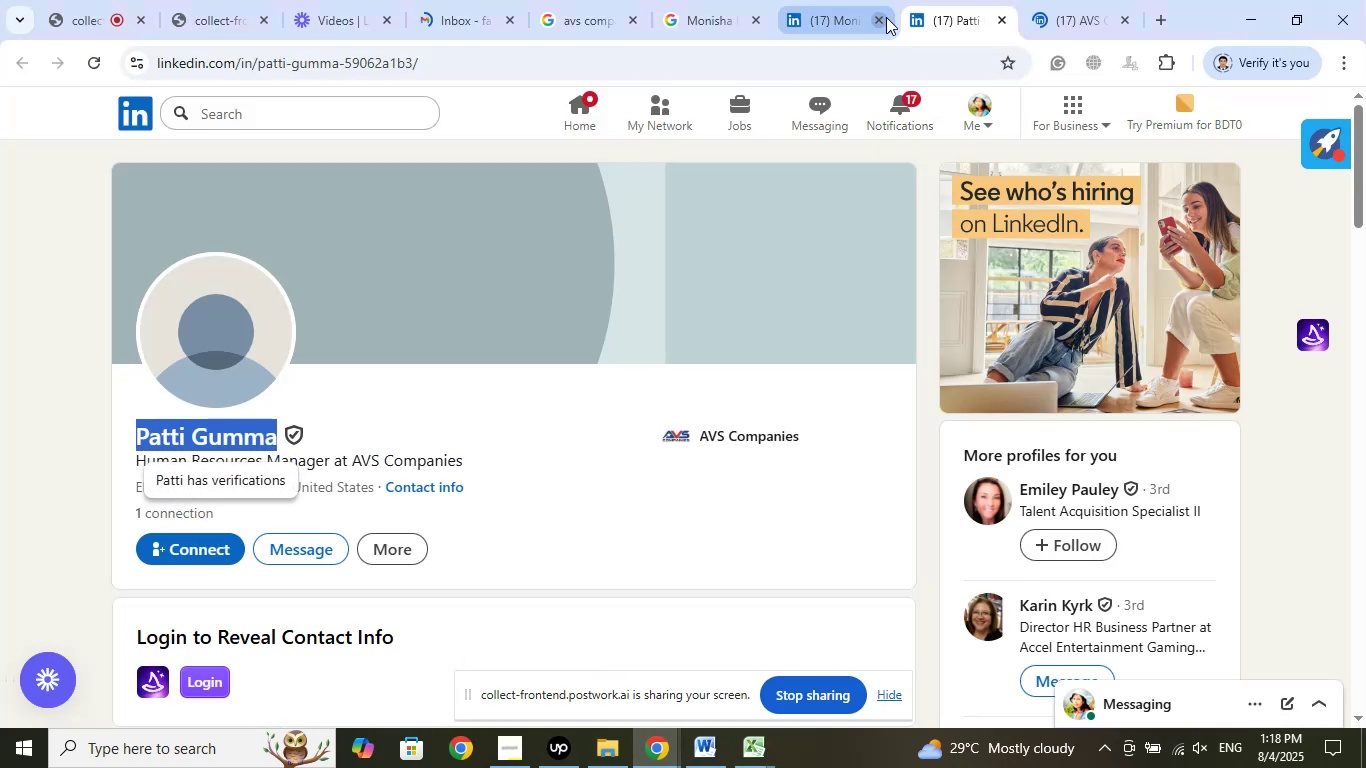 
left_click([880, 20])
 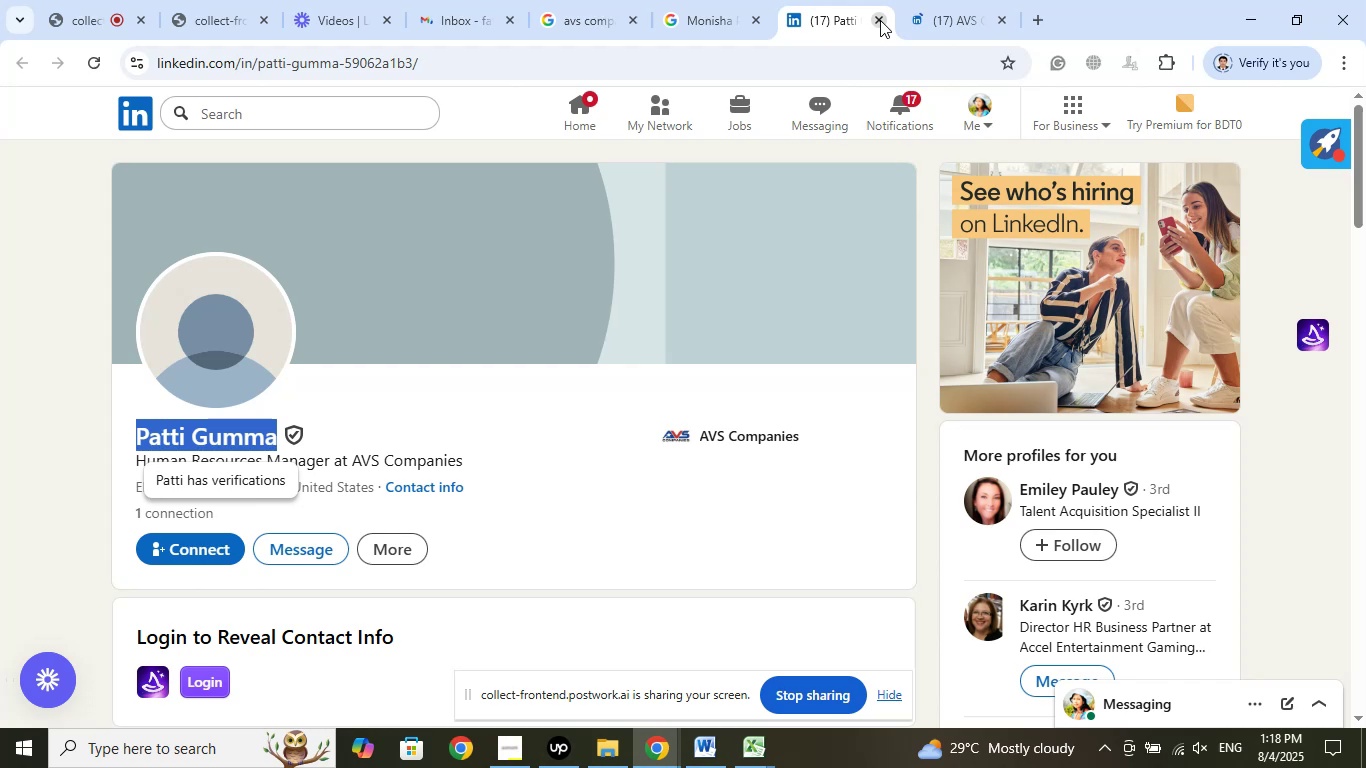 
left_click([880, 20])
 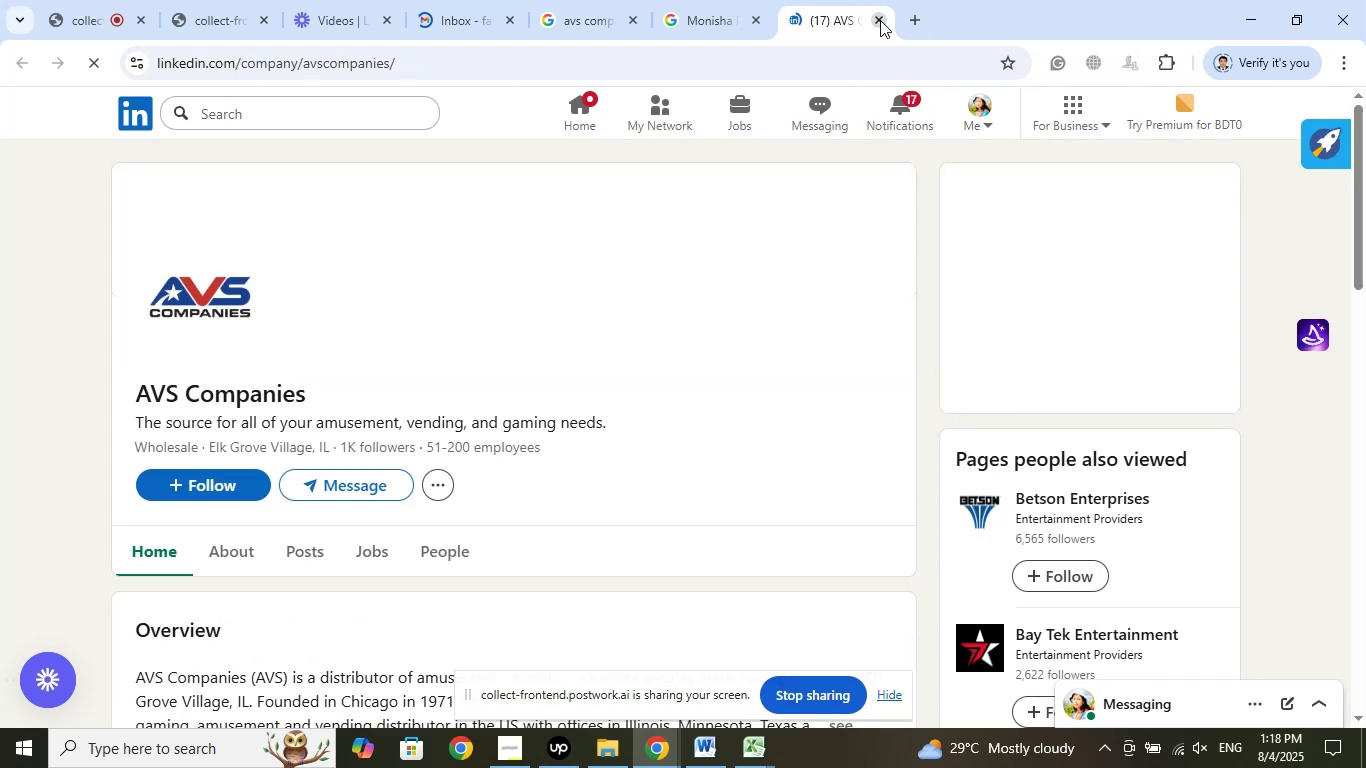 
left_click([880, 20])
 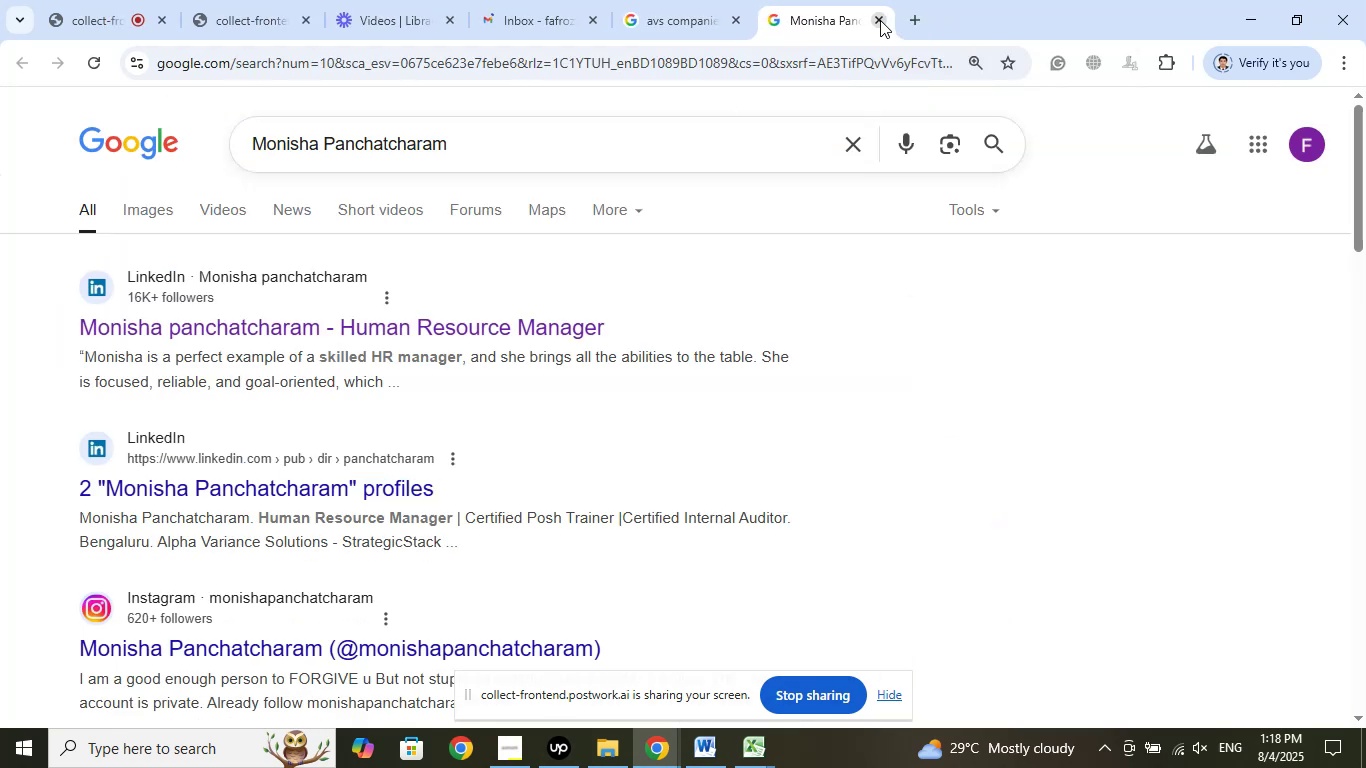 
left_click([880, 20])
 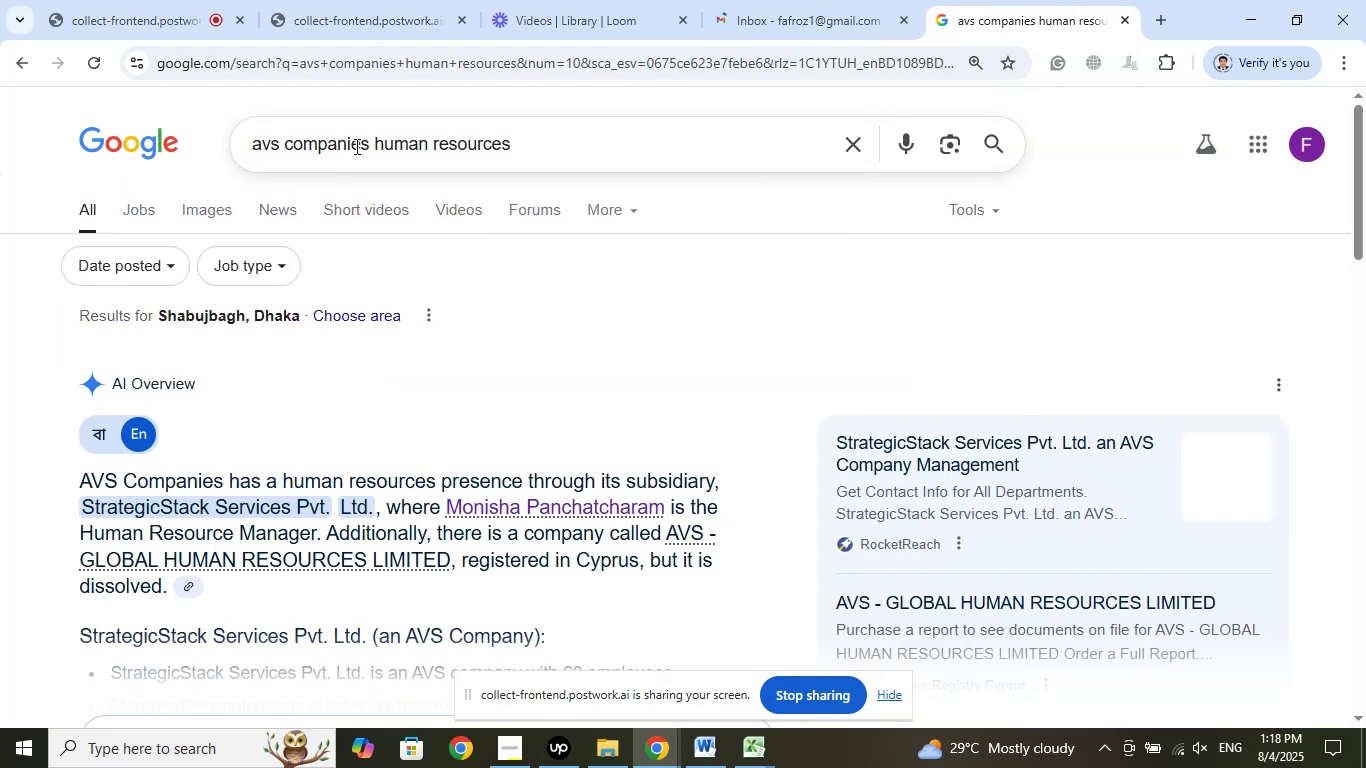 
left_click_drag(start_coordinate=[369, 140], to_coordinate=[184, 134])
 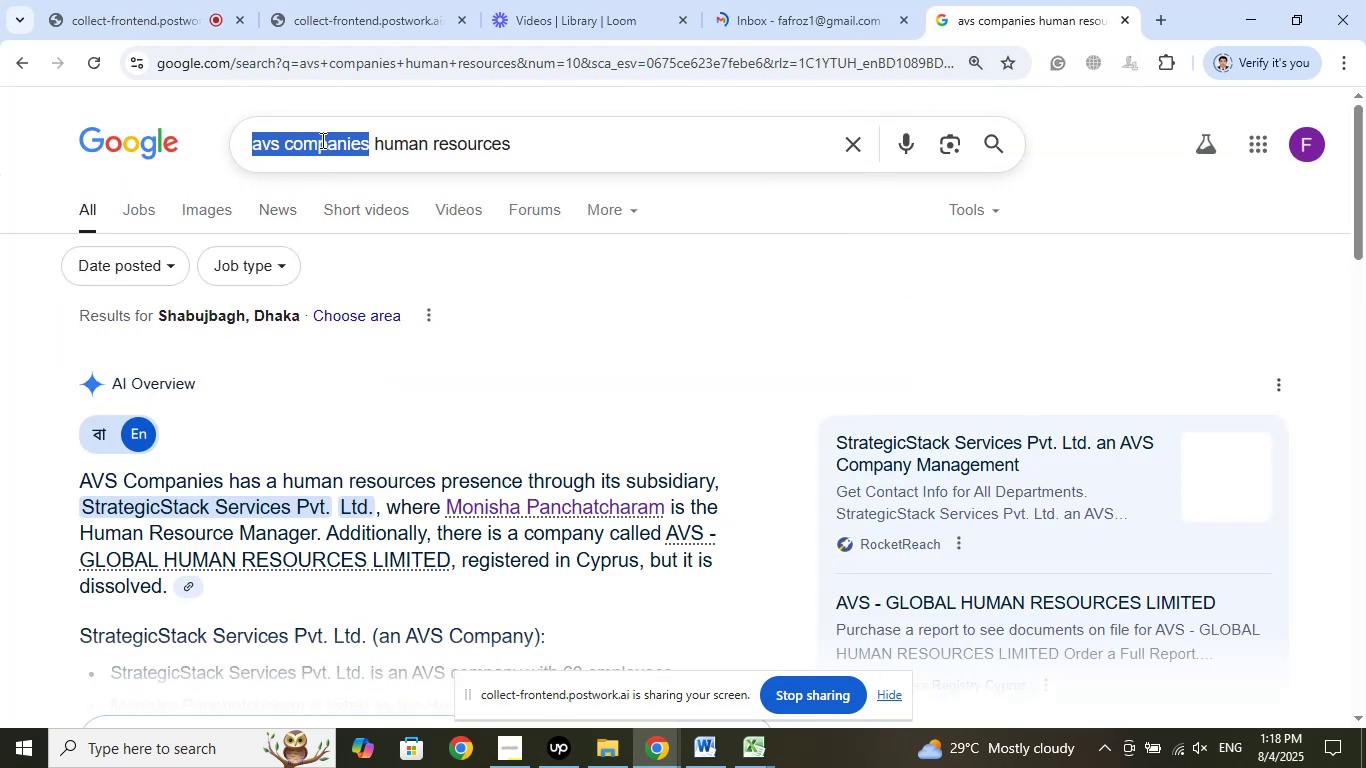 
right_click([321, 140])
 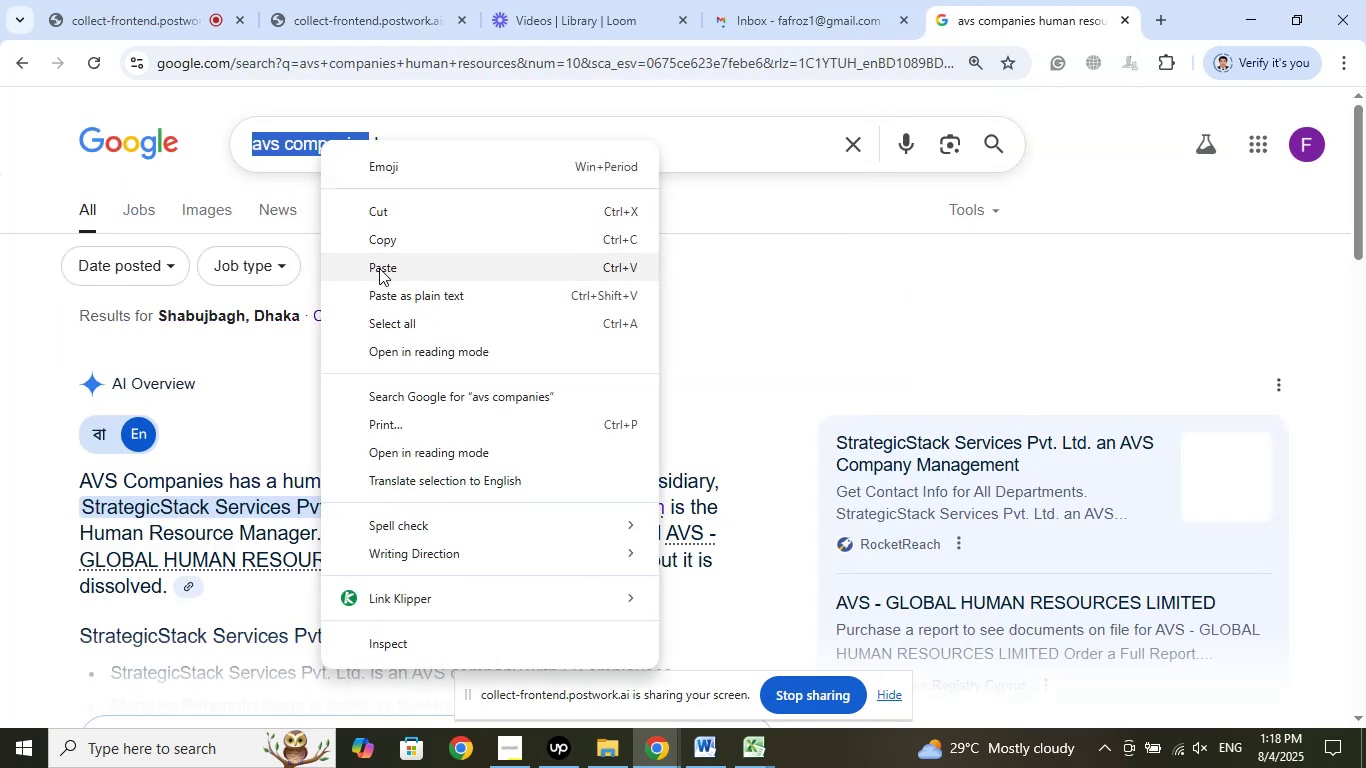 
left_click([379, 268])
 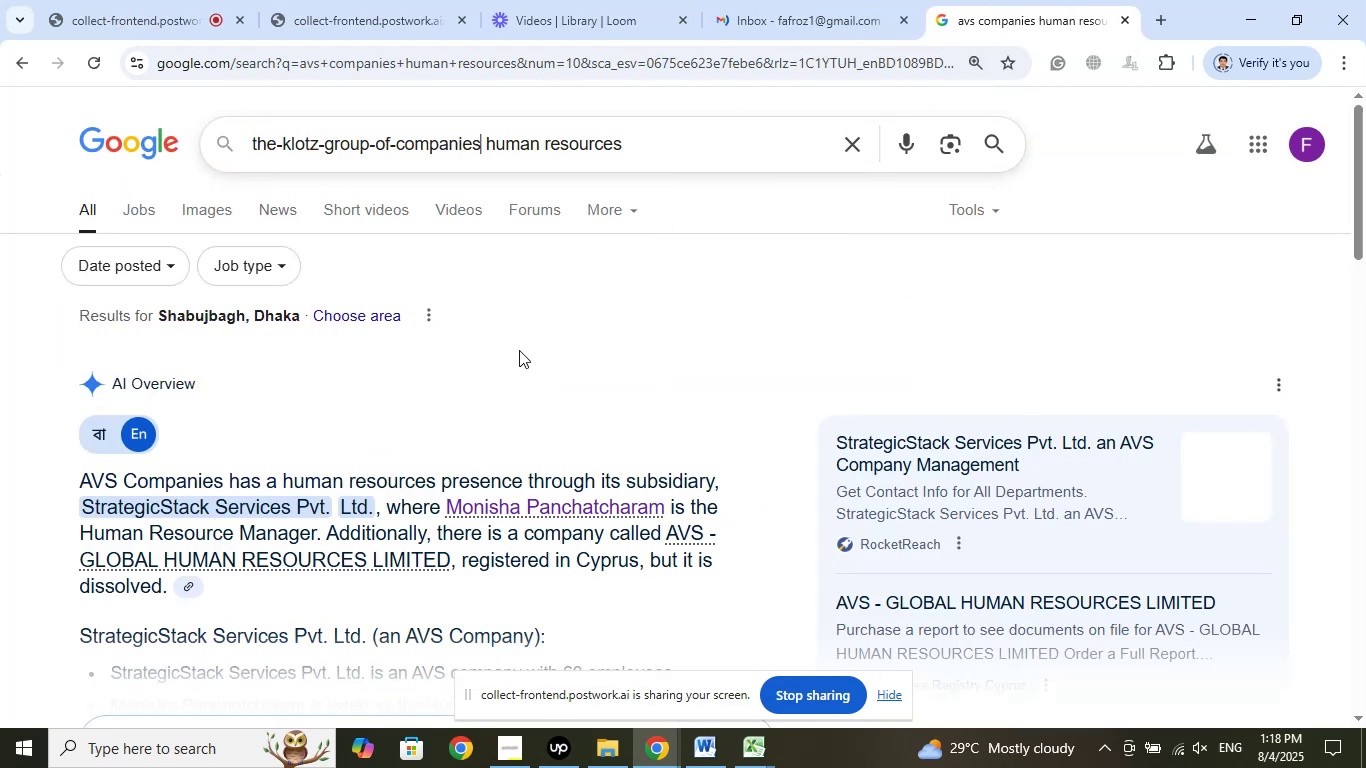 
key(Enter)
 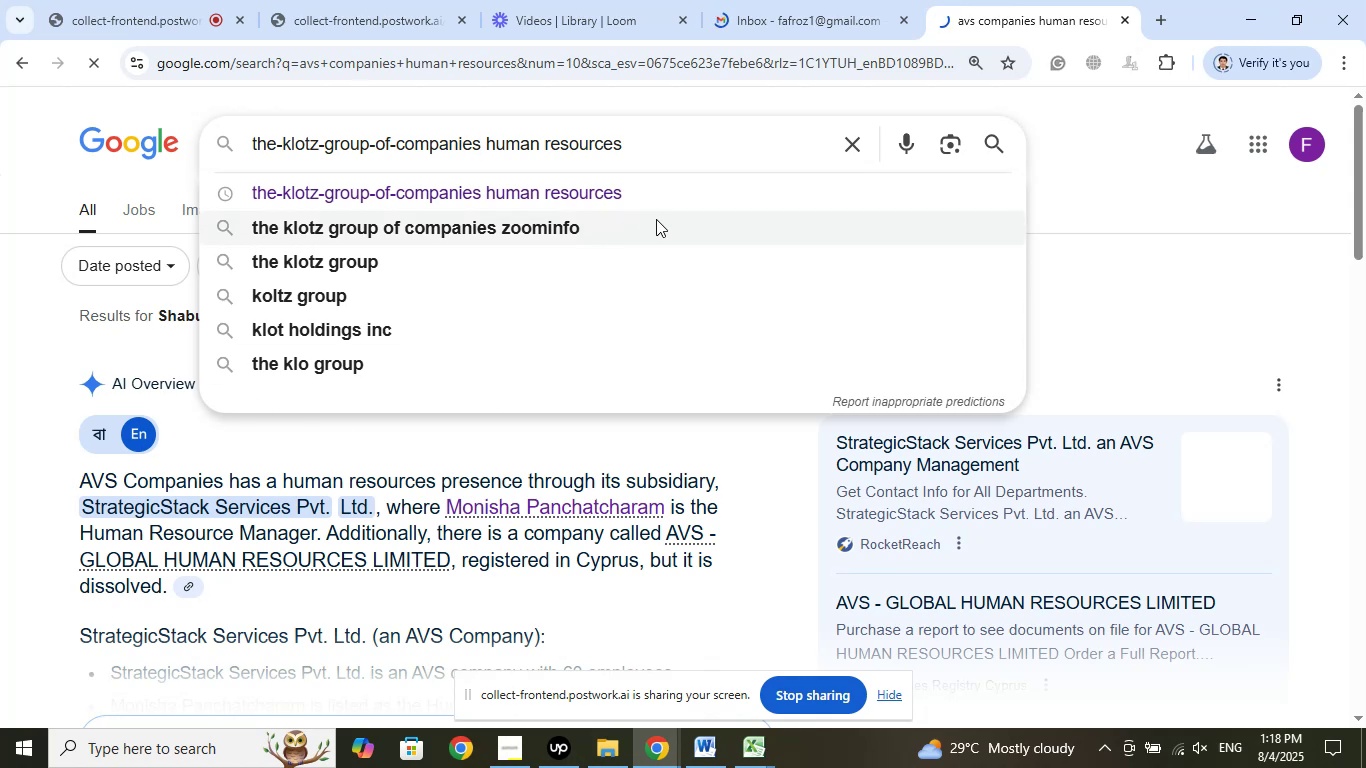 
left_click([592, 195])
 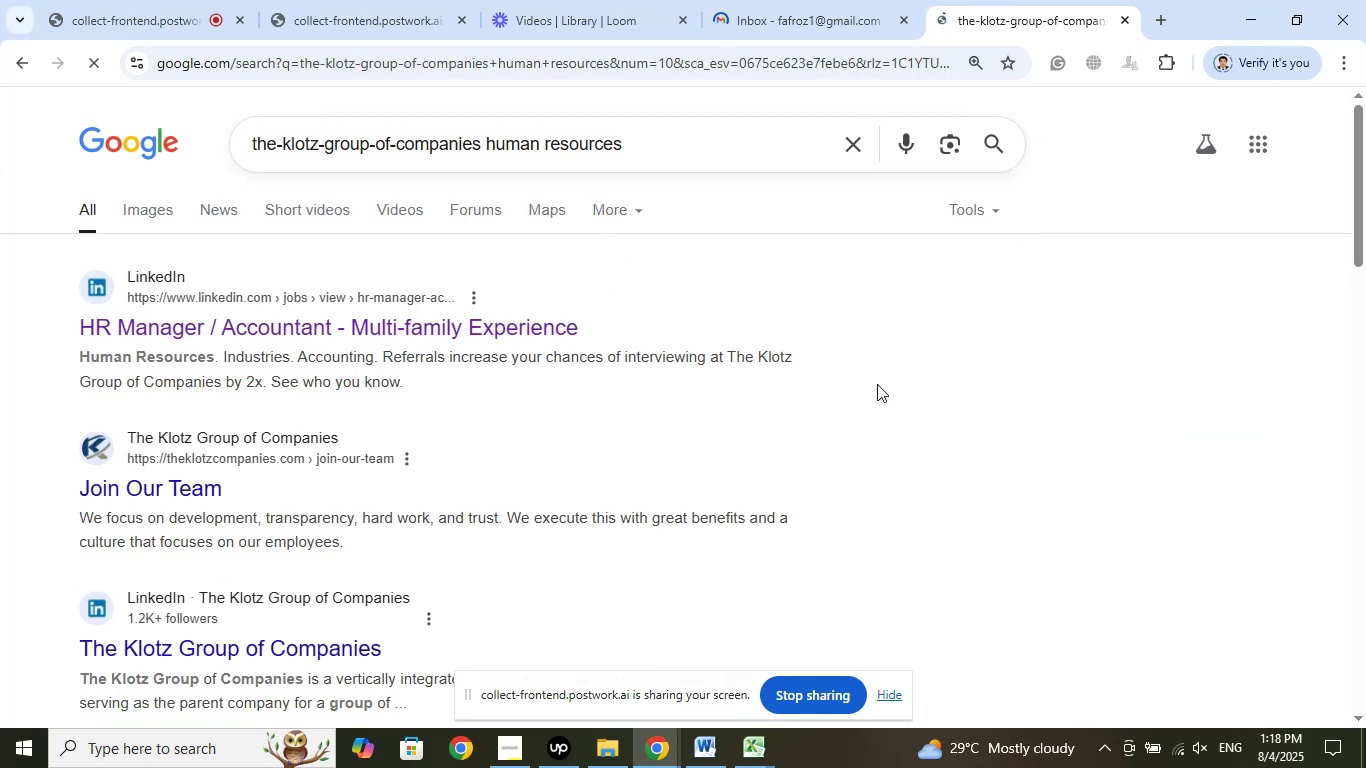 
scroll: coordinate [877, 384], scroll_direction: down, amount: 3.0
 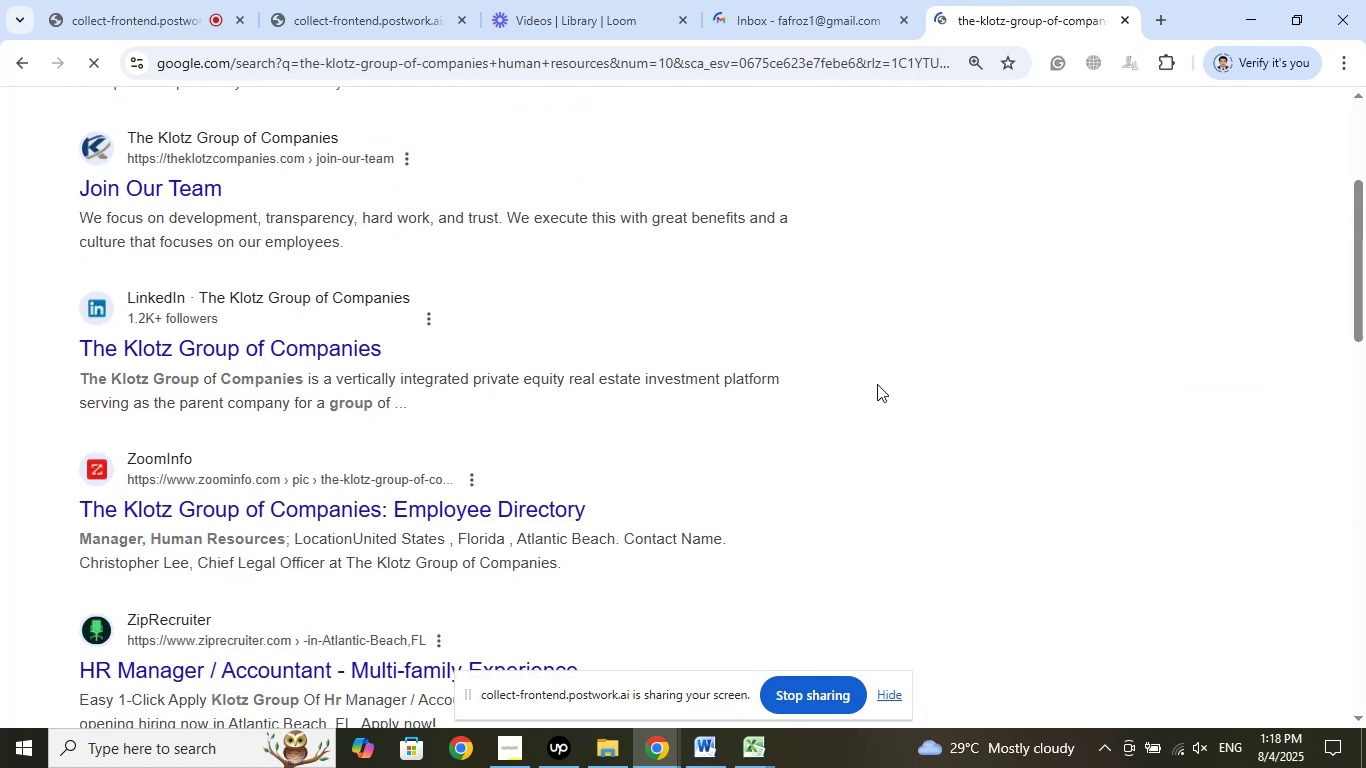 
scroll: coordinate [879, 382], scroll_direction: up, amount: 7.0
 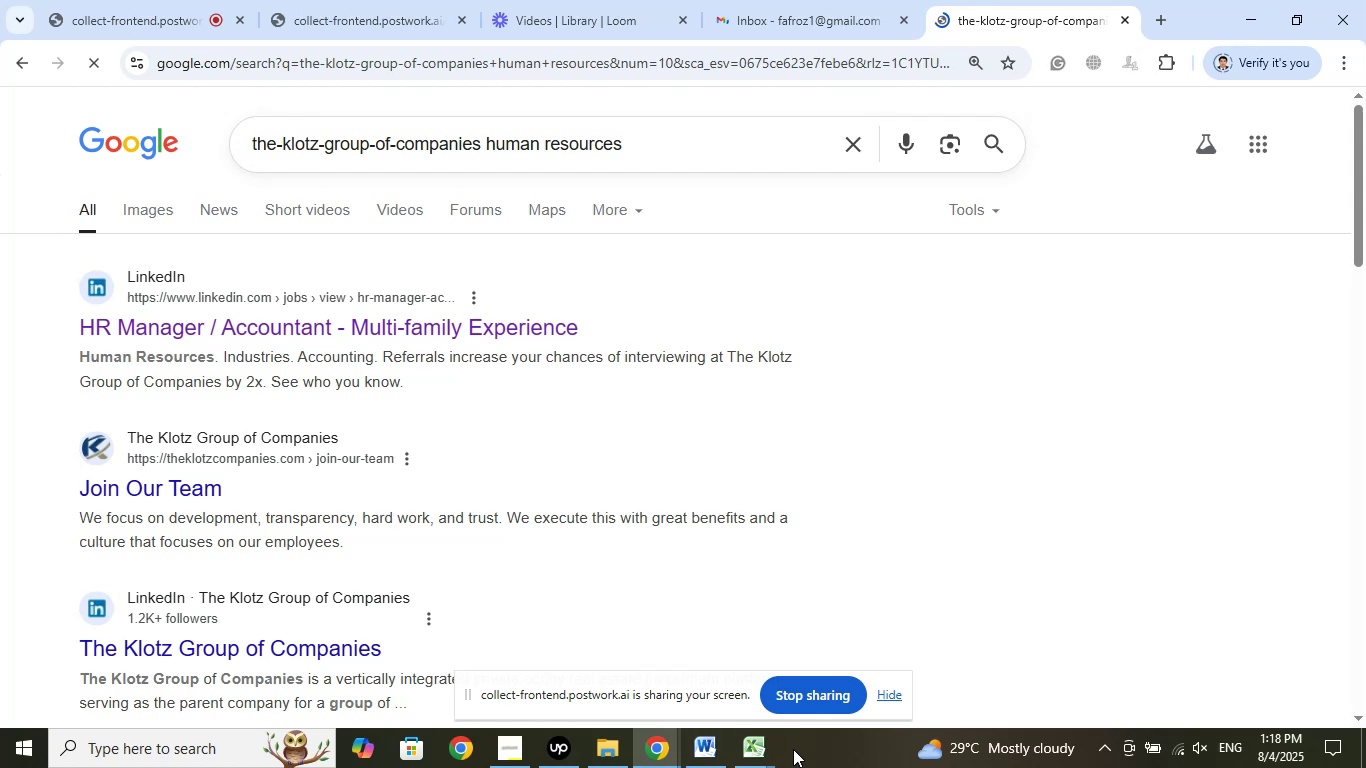 
left_click([751, 750])
 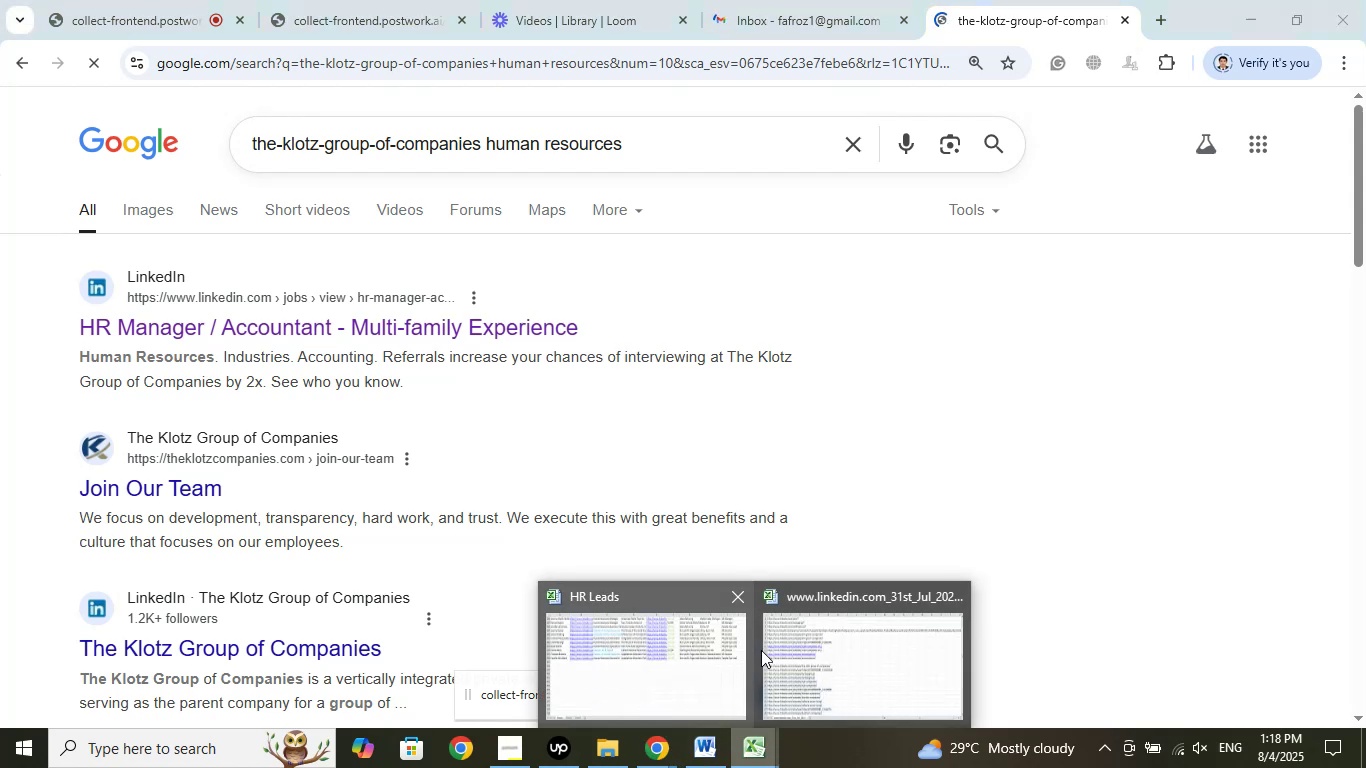 
left_click([815, 641])
 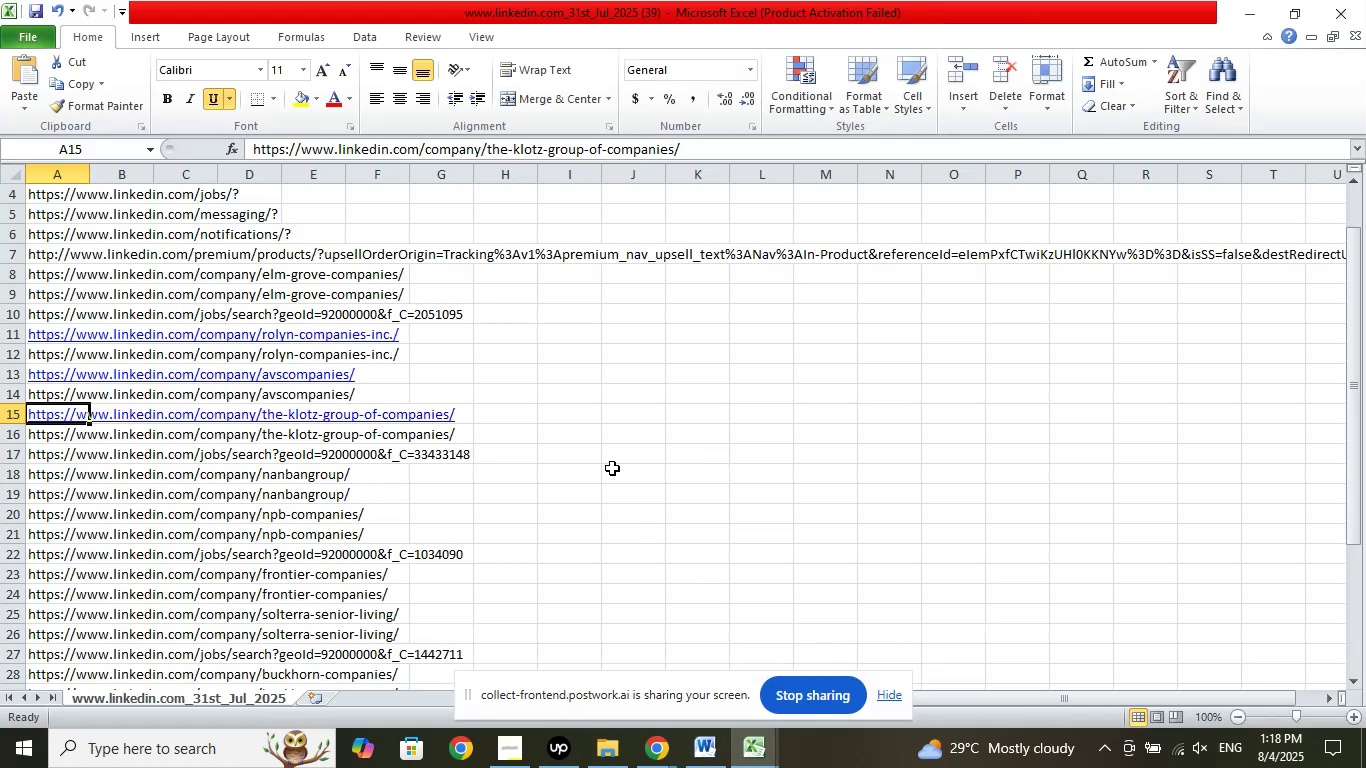 
scroll: coordinate [669, 432], scroll_direction: down, amount: 2.0
 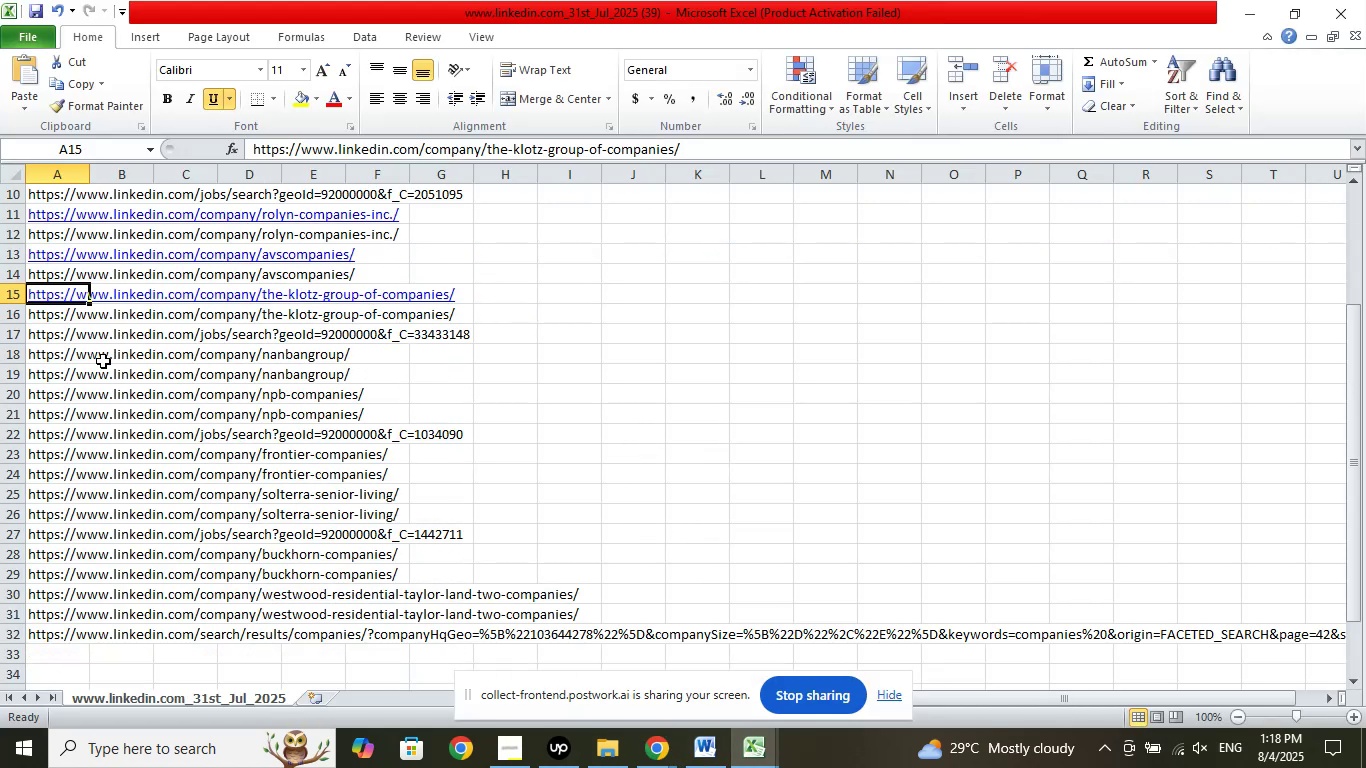 
left_click([64, 353])
 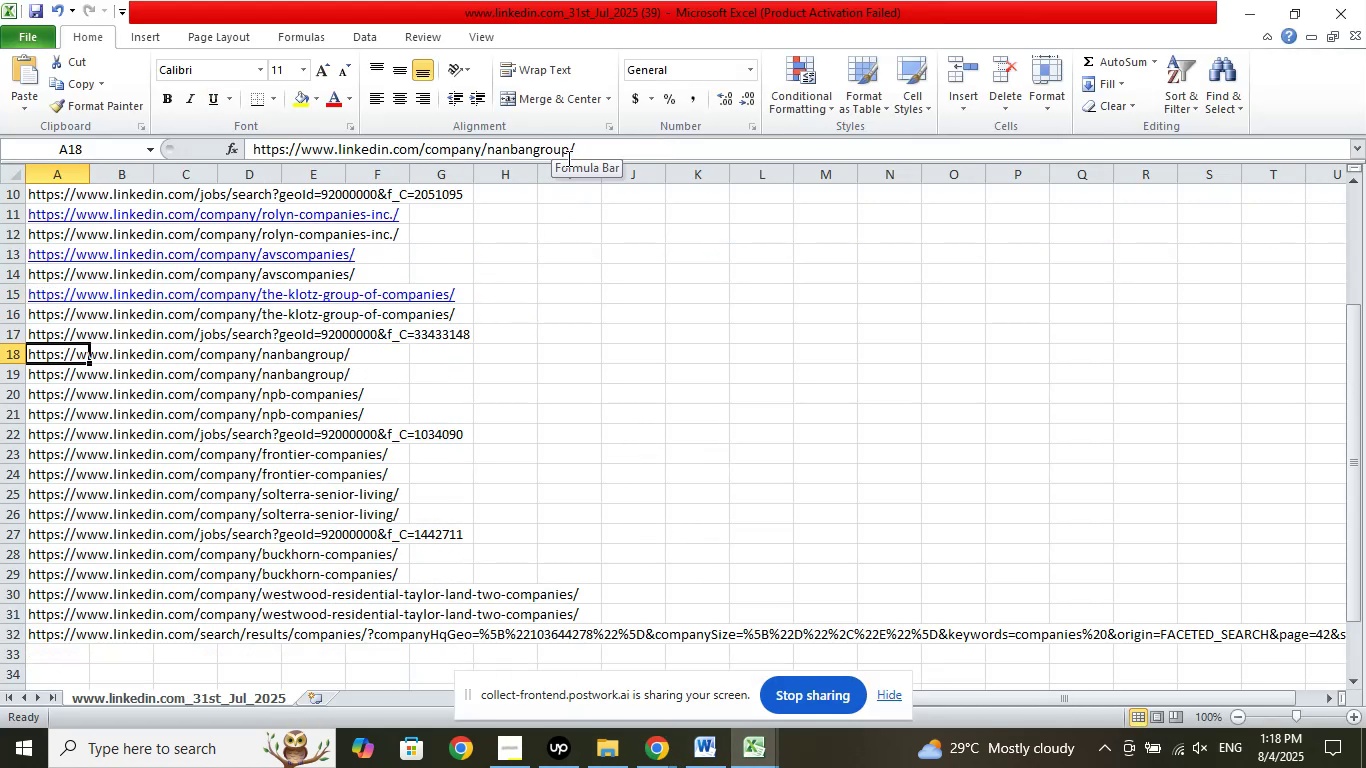 
wait(5.38)
 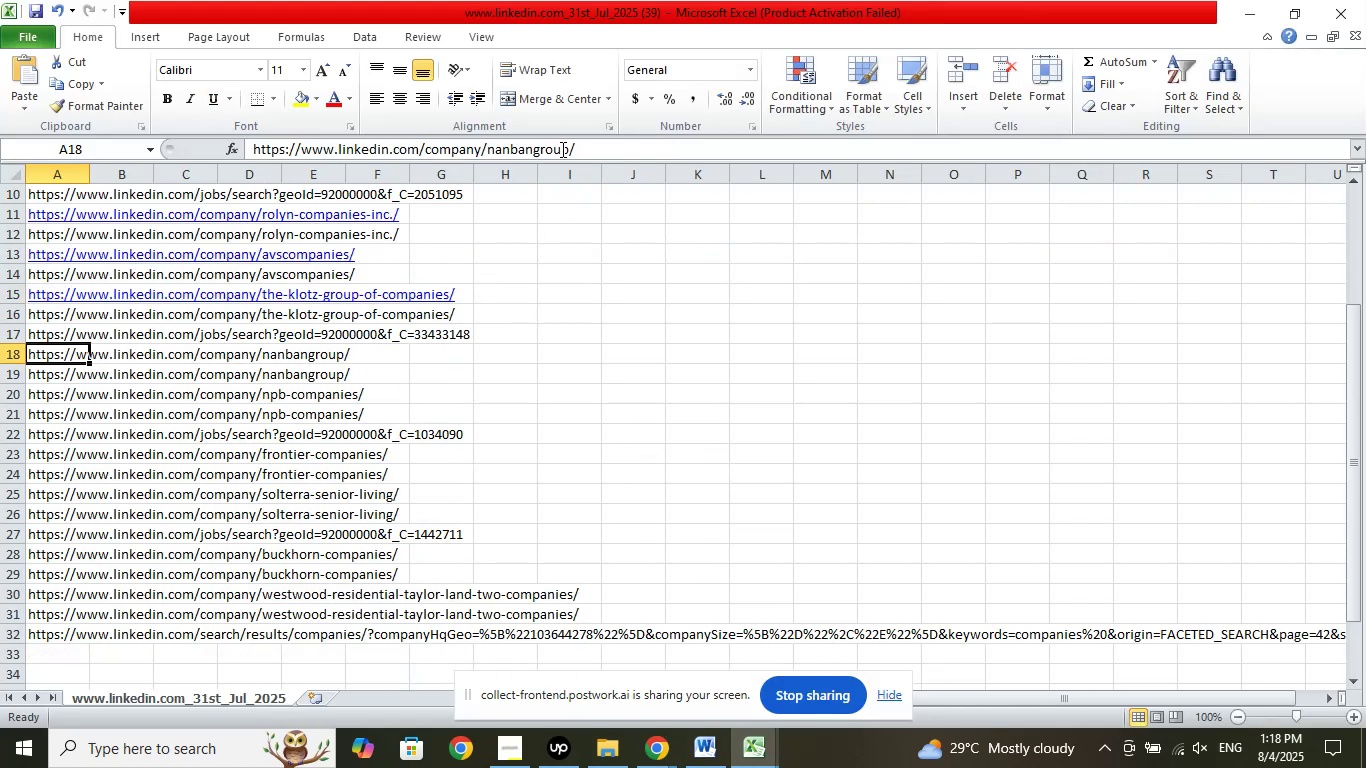 
left_click([56, 395])
 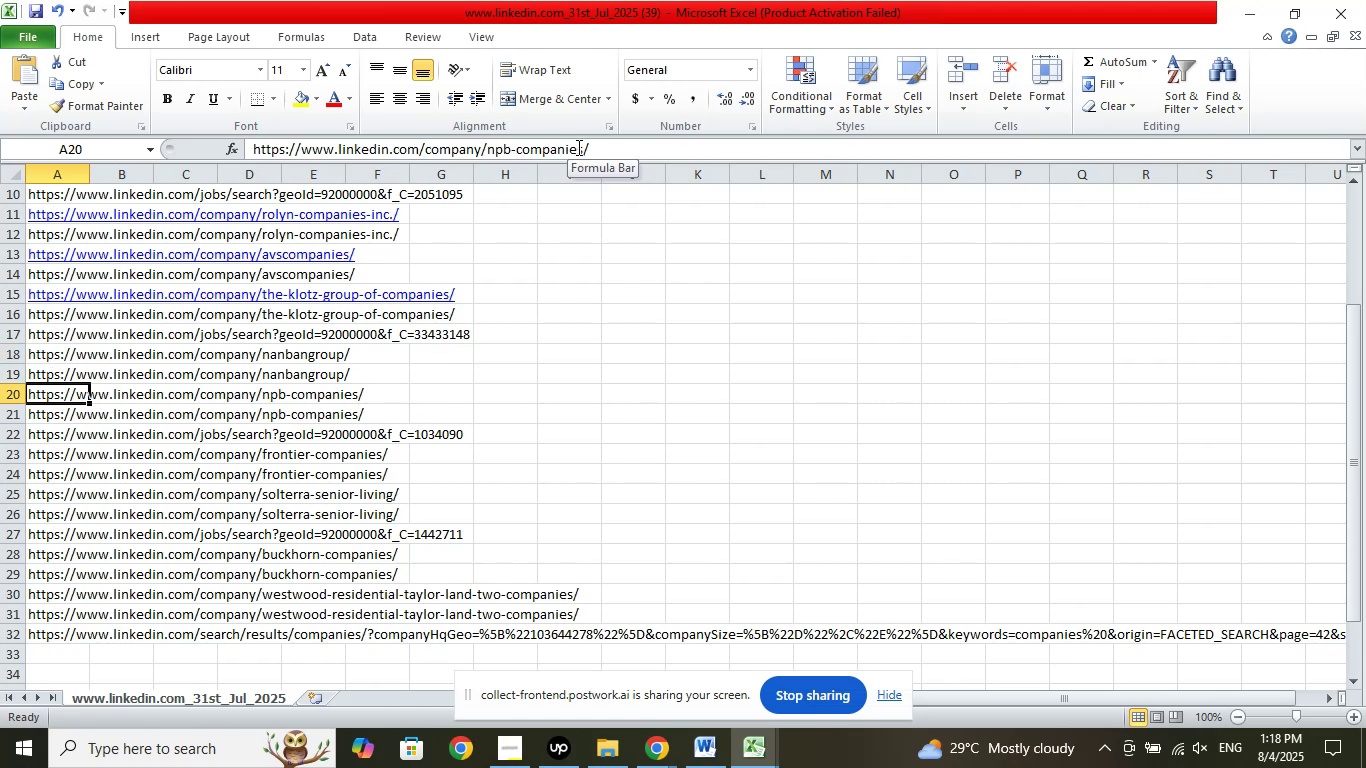 
left_click_drag(start_coordinate=[584, 147], to_coordinate=[488, 148])
 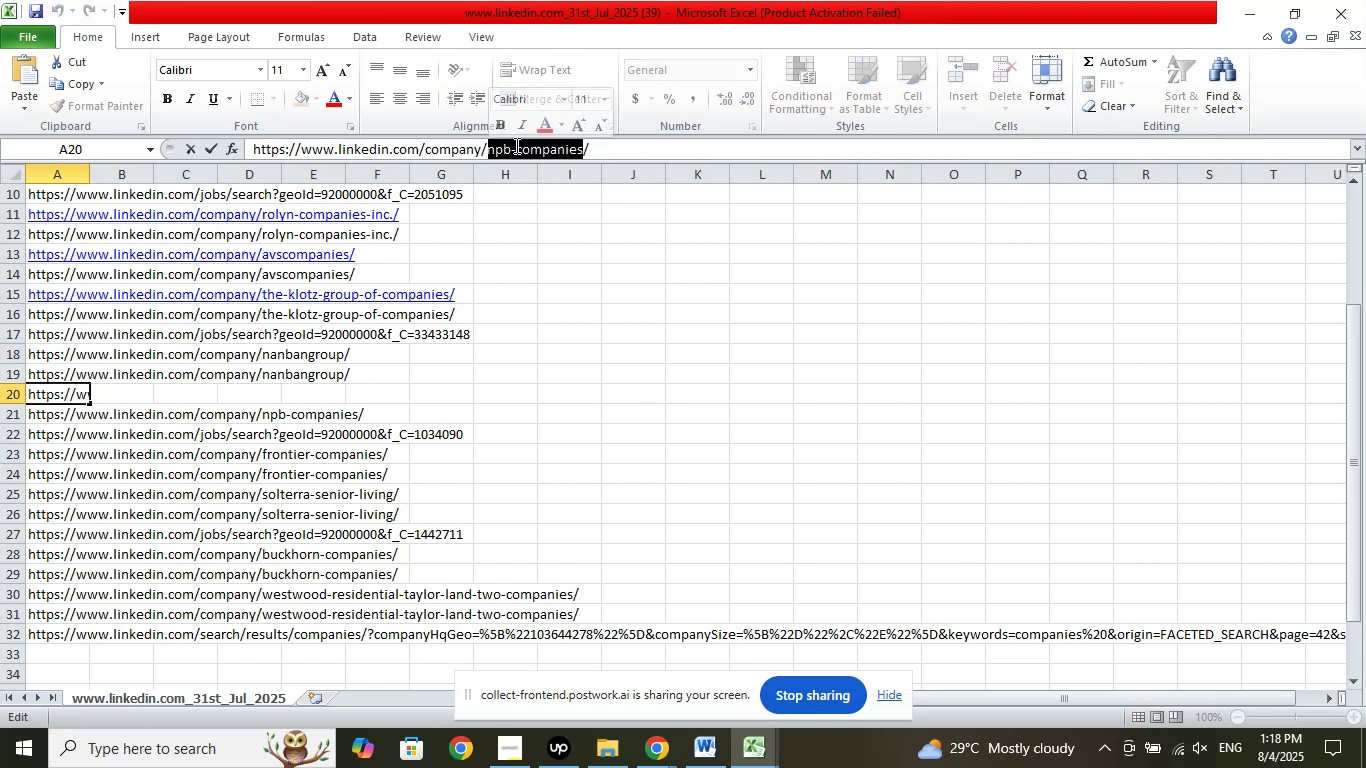 
right_click([515, 145])
 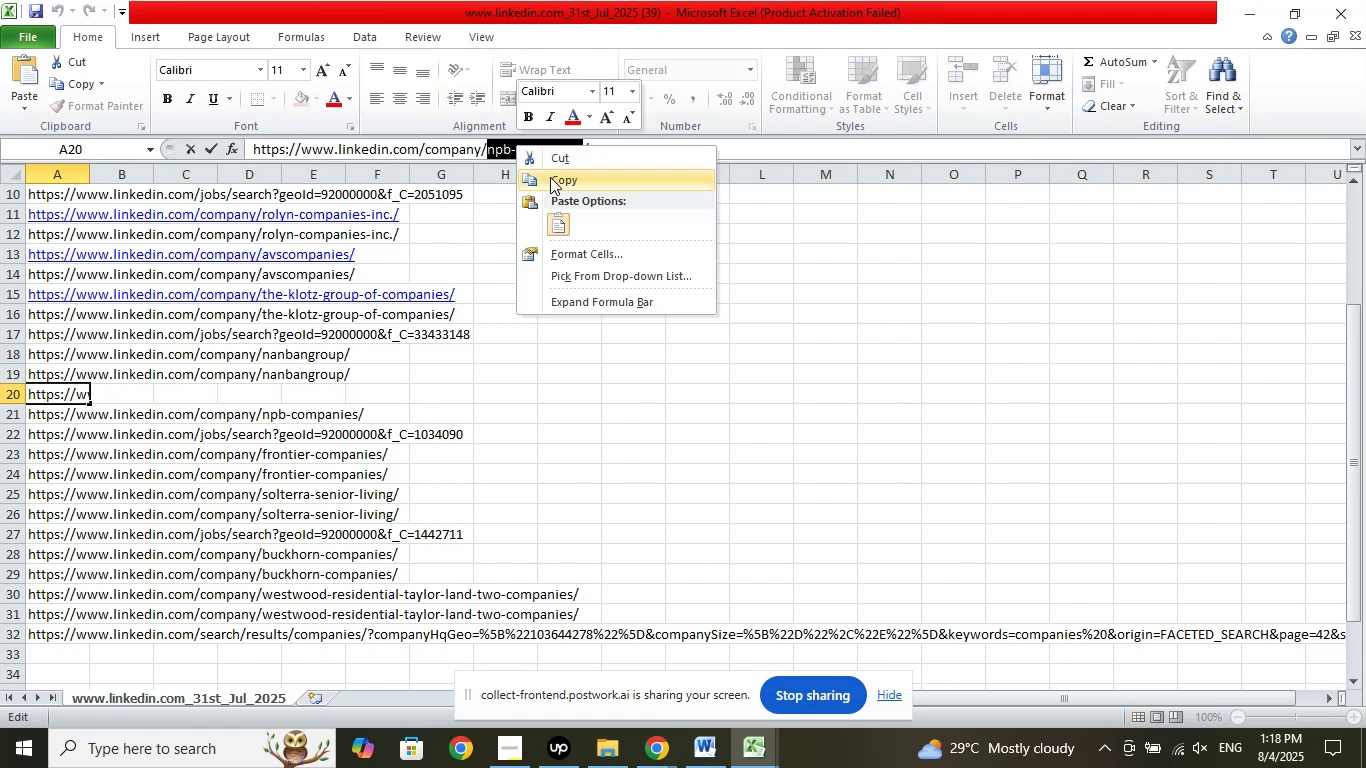 
left_click([550, 177])
 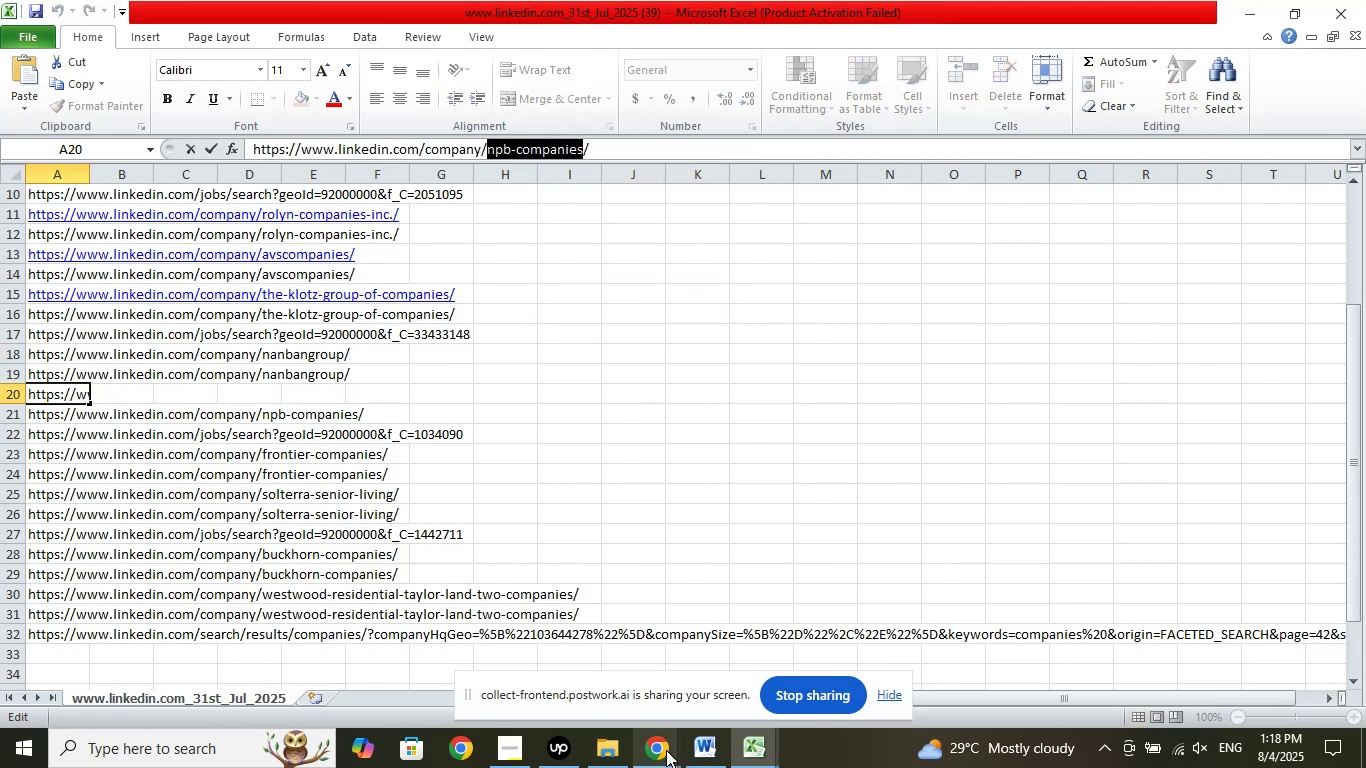 
left_click([662, 750])
 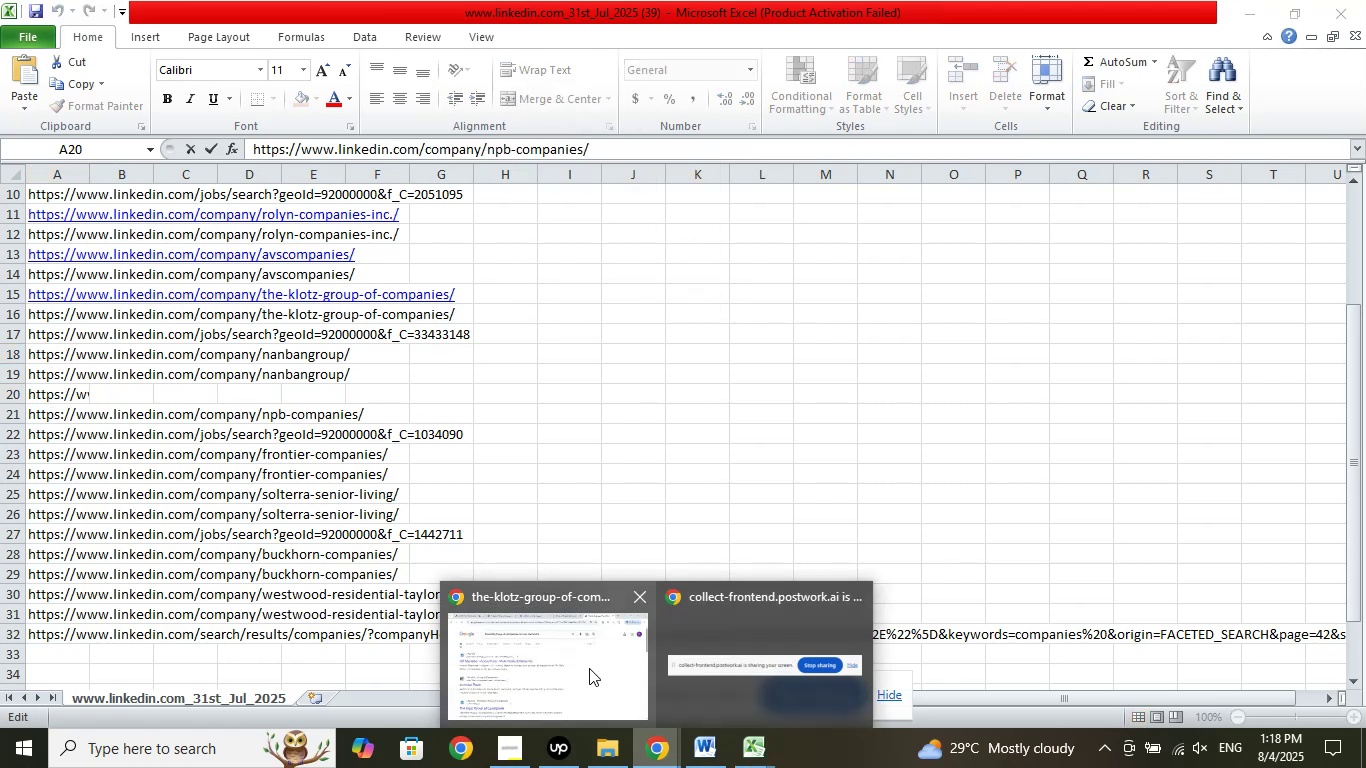 
left_click([589, 668])
 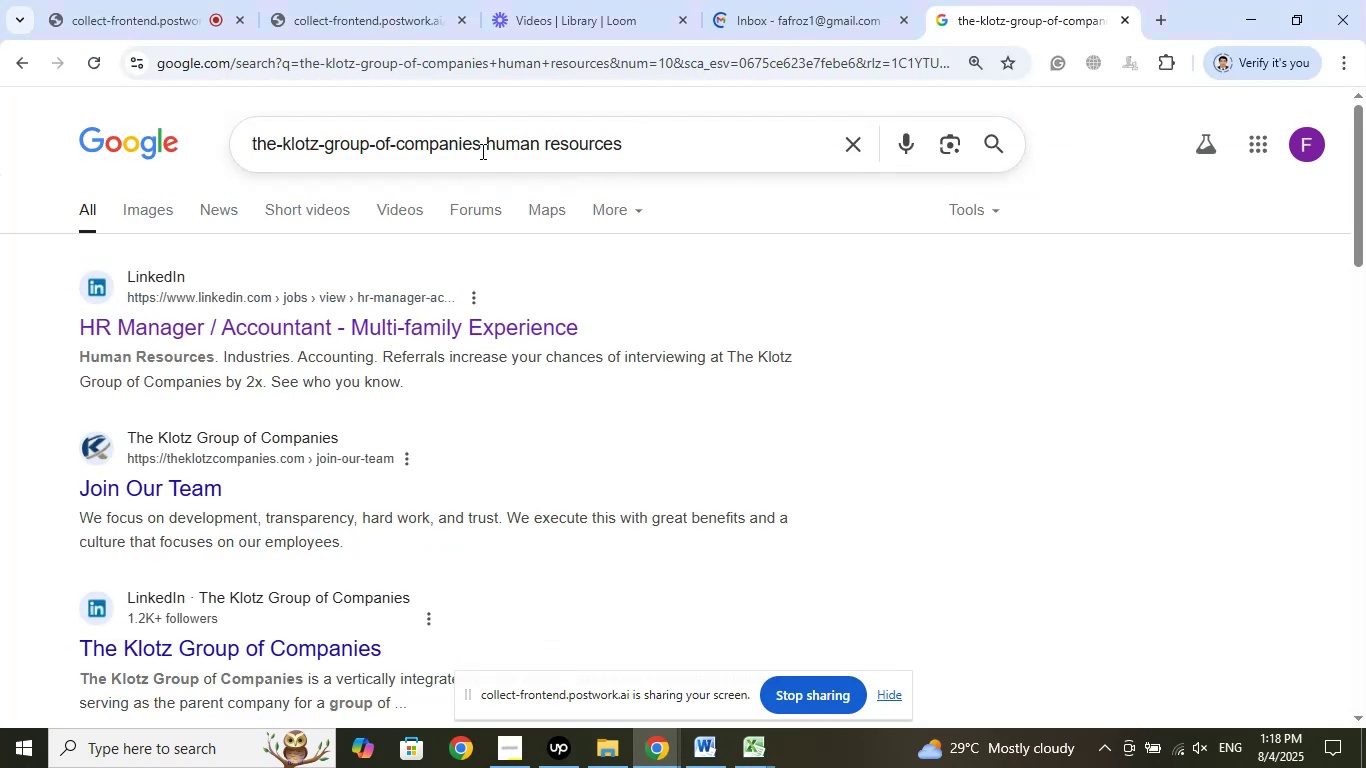 
left_click_drag(start_coordinate=[477, 144], to_coordinate=[212, 141])
 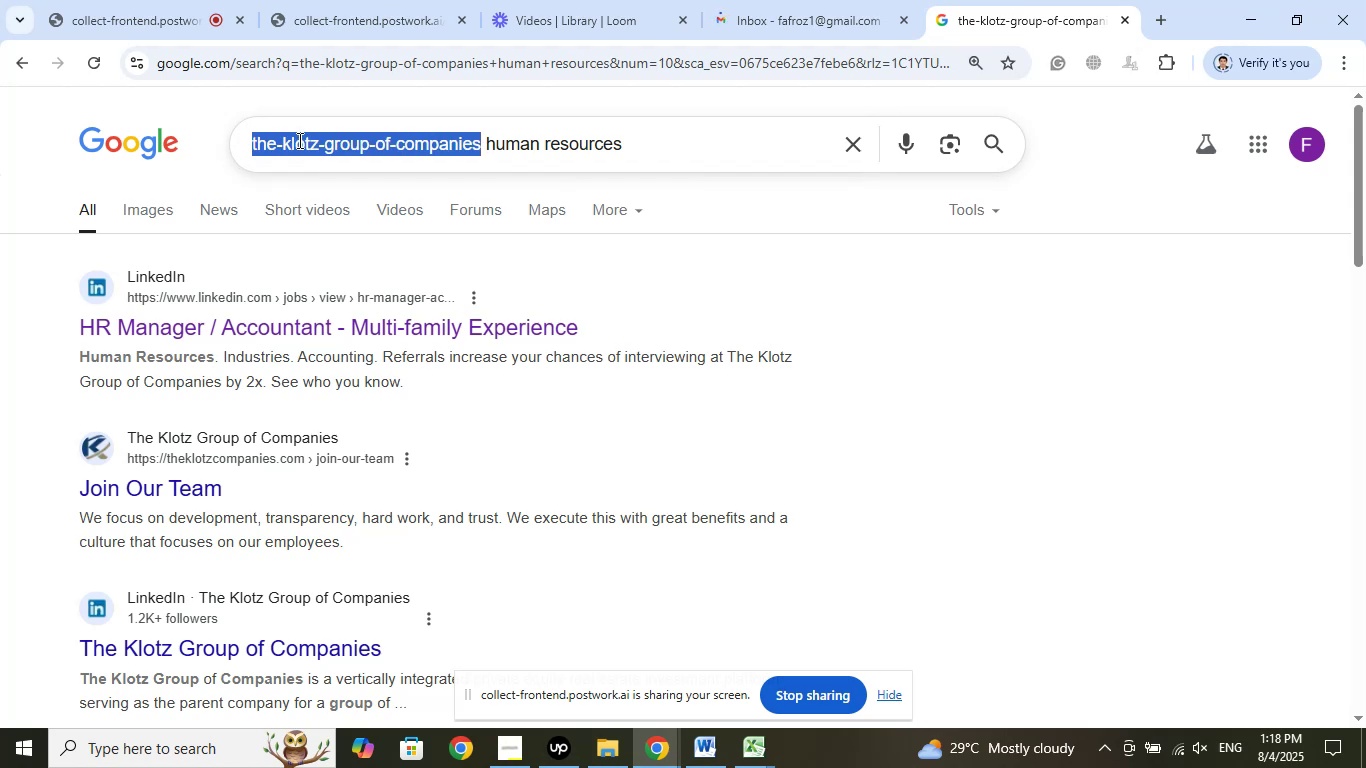 
right_click([298, 140])
 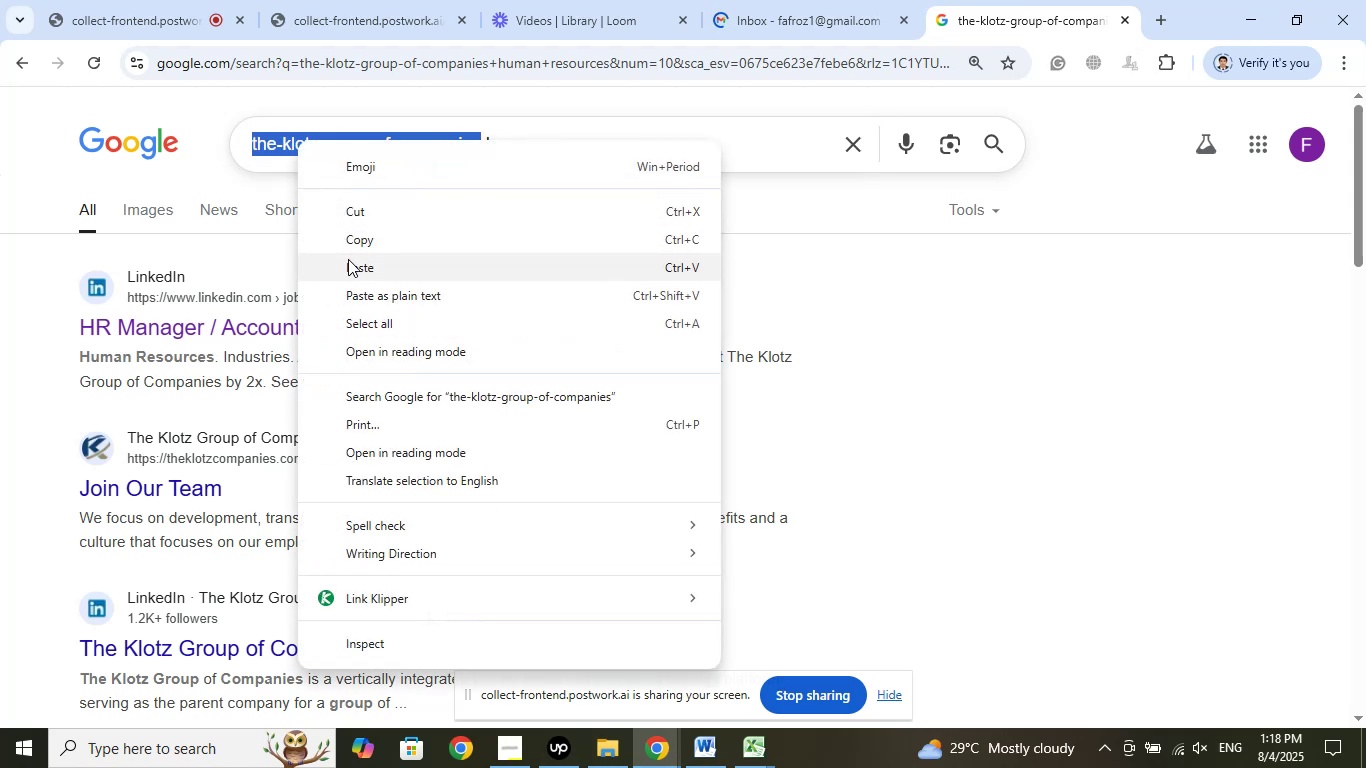 
left_click([348, 259])
 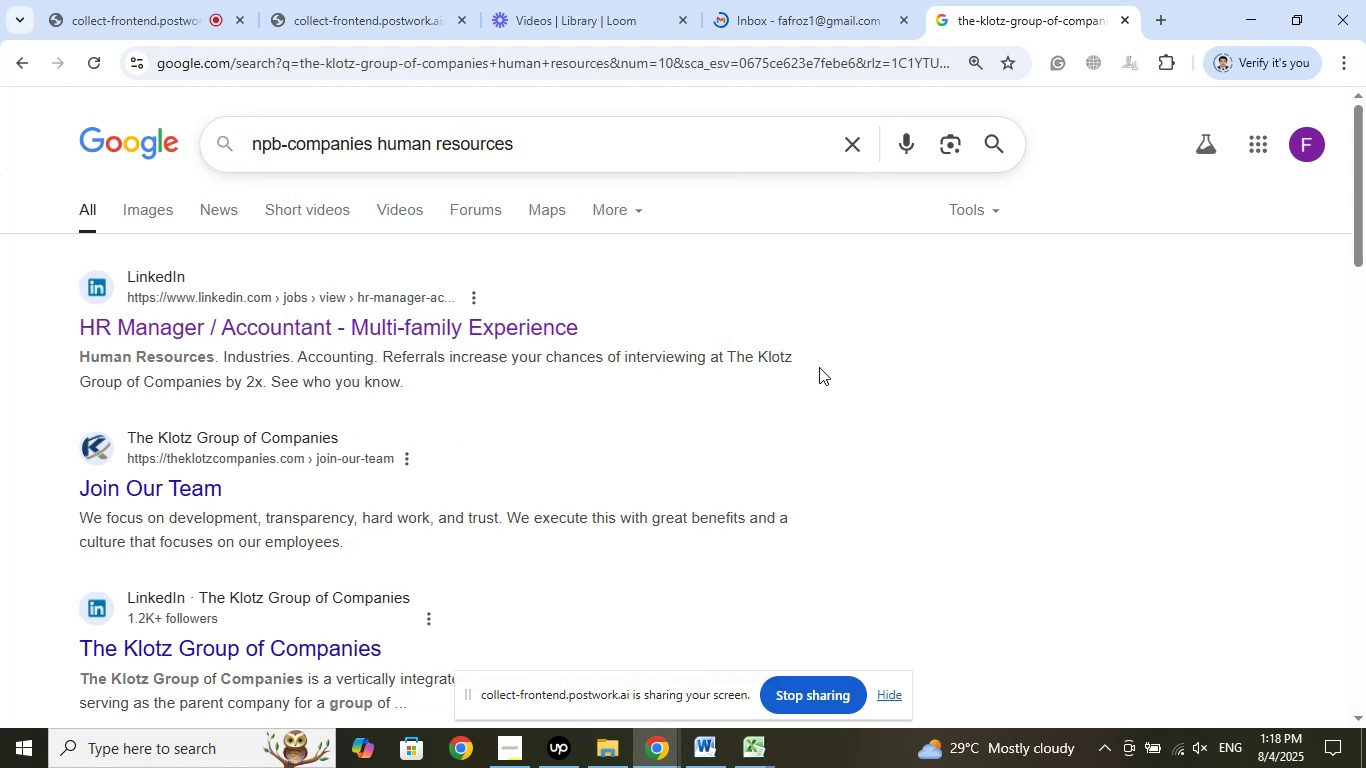 
key(Enter)
 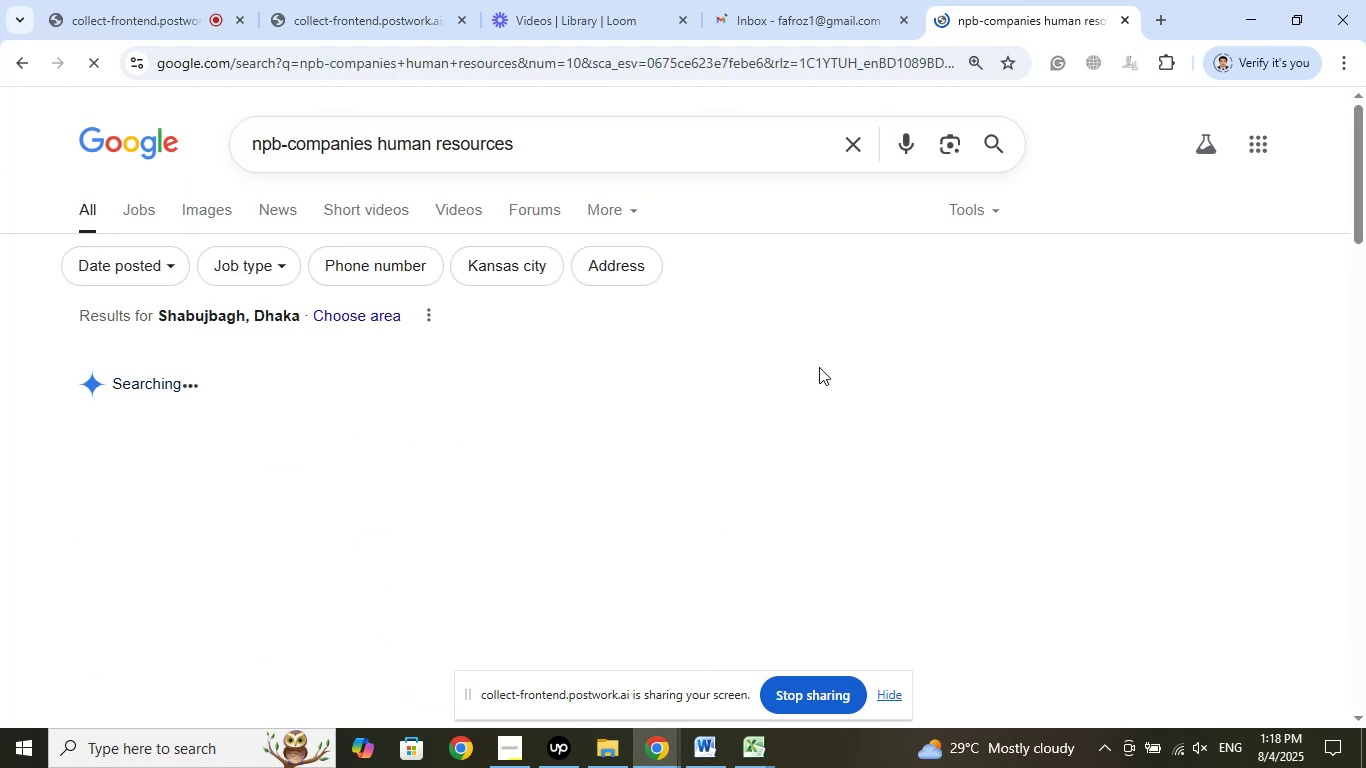 
wait(9.58)
 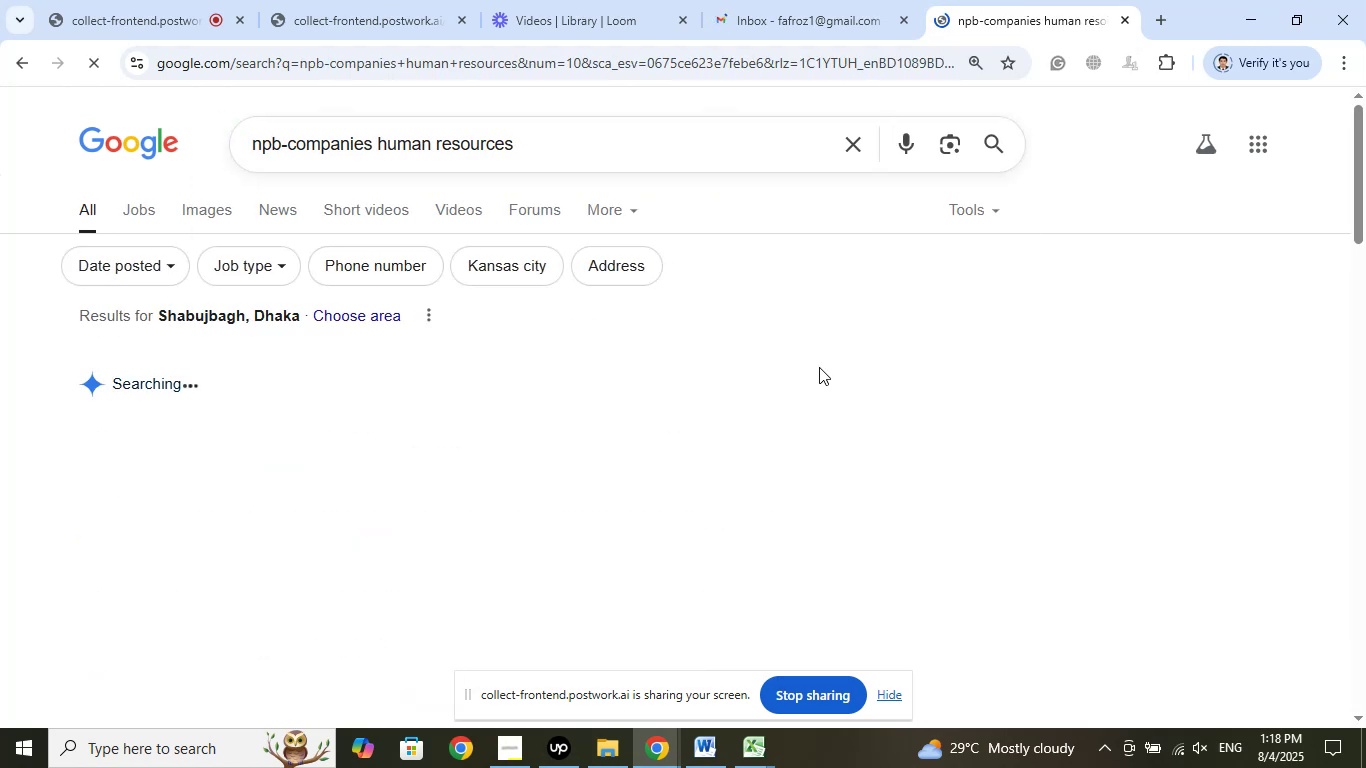 
scroll: coordinate [582, 504], scroll_direction: down, amount: 7.0
 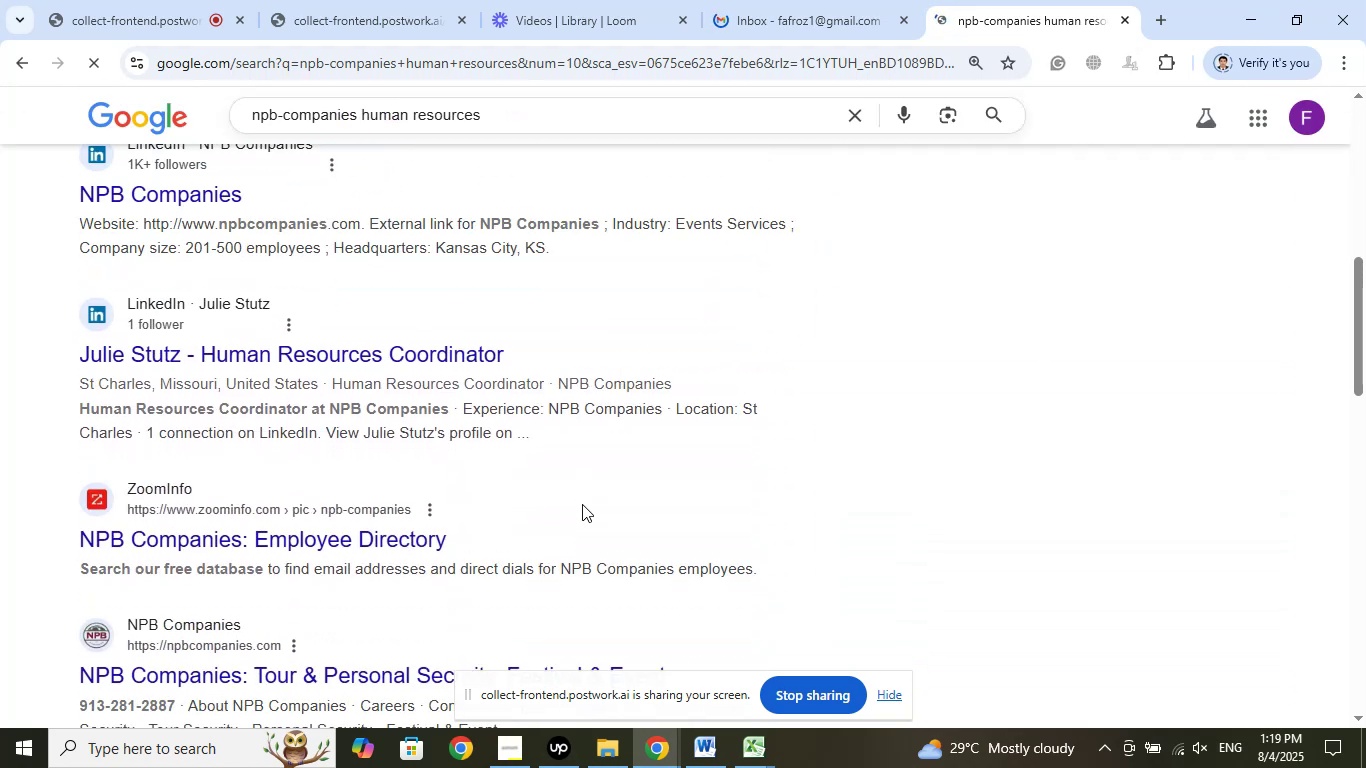 
scroll: coordinate [582, 504], scroll_direction: up, amount: 1.0
 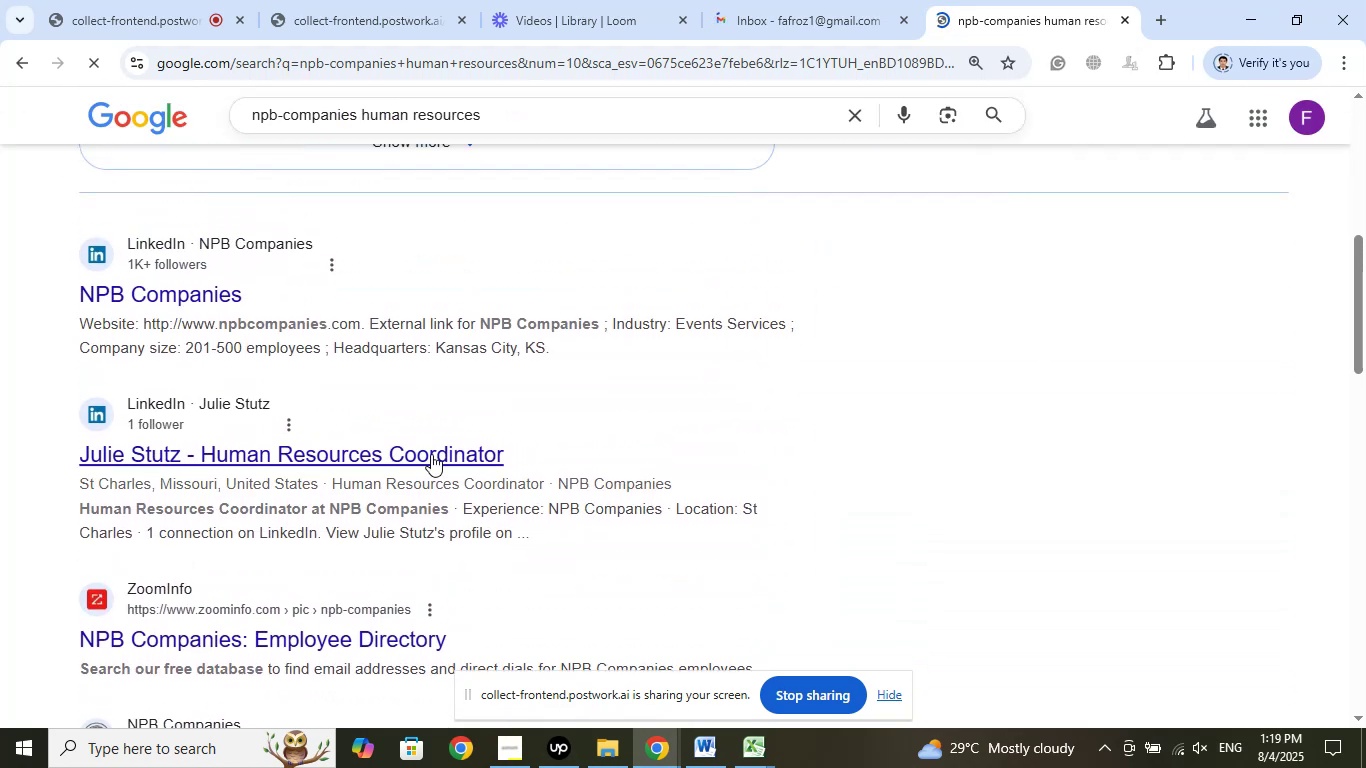 
right_click([449, 451])
 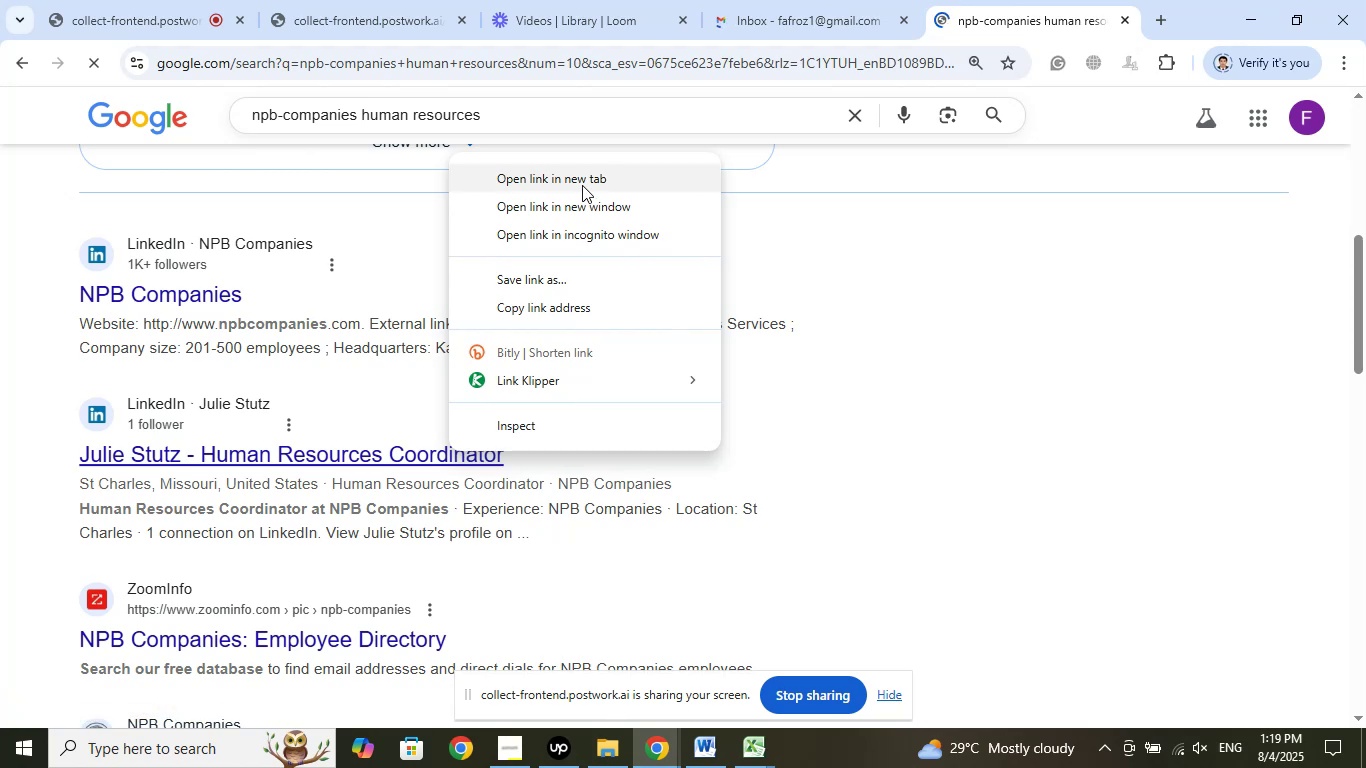 
left_click([580, 183])
 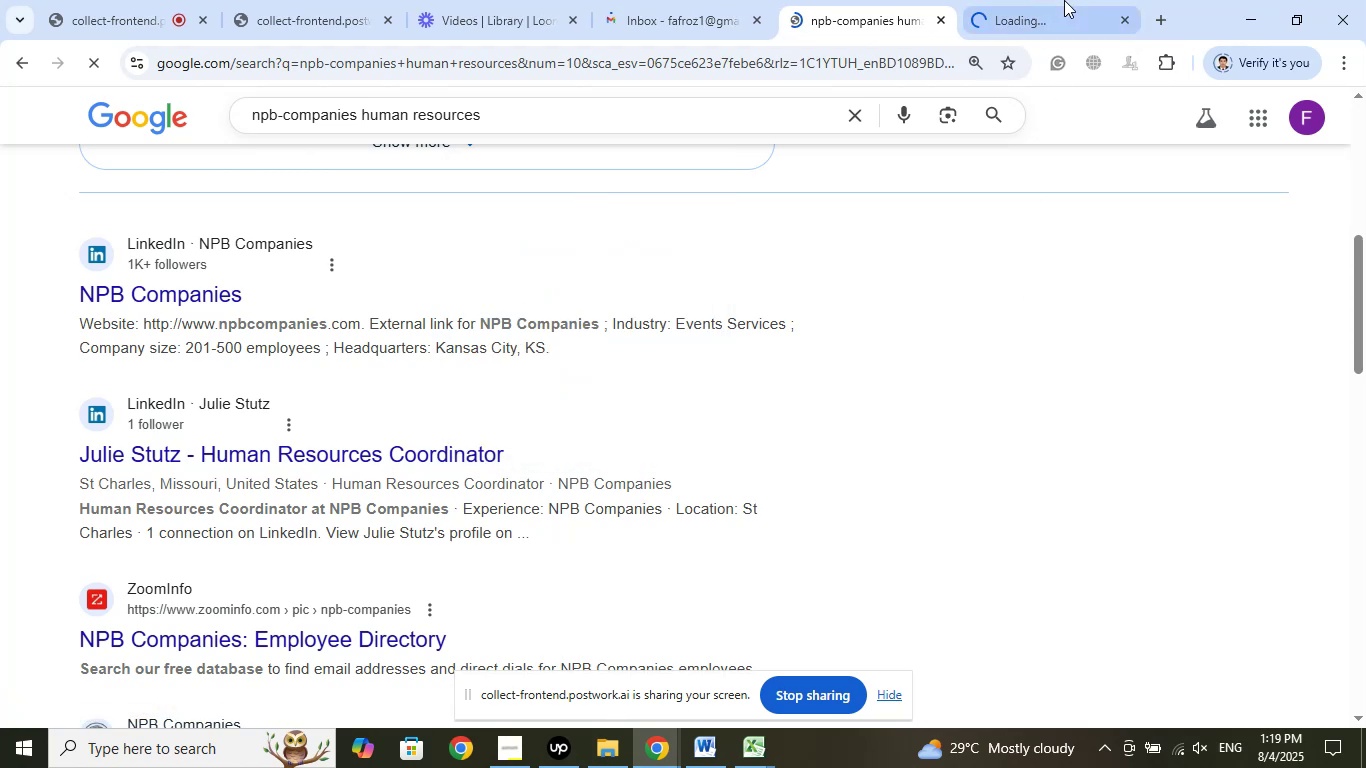 
left_click([1068, 0])
 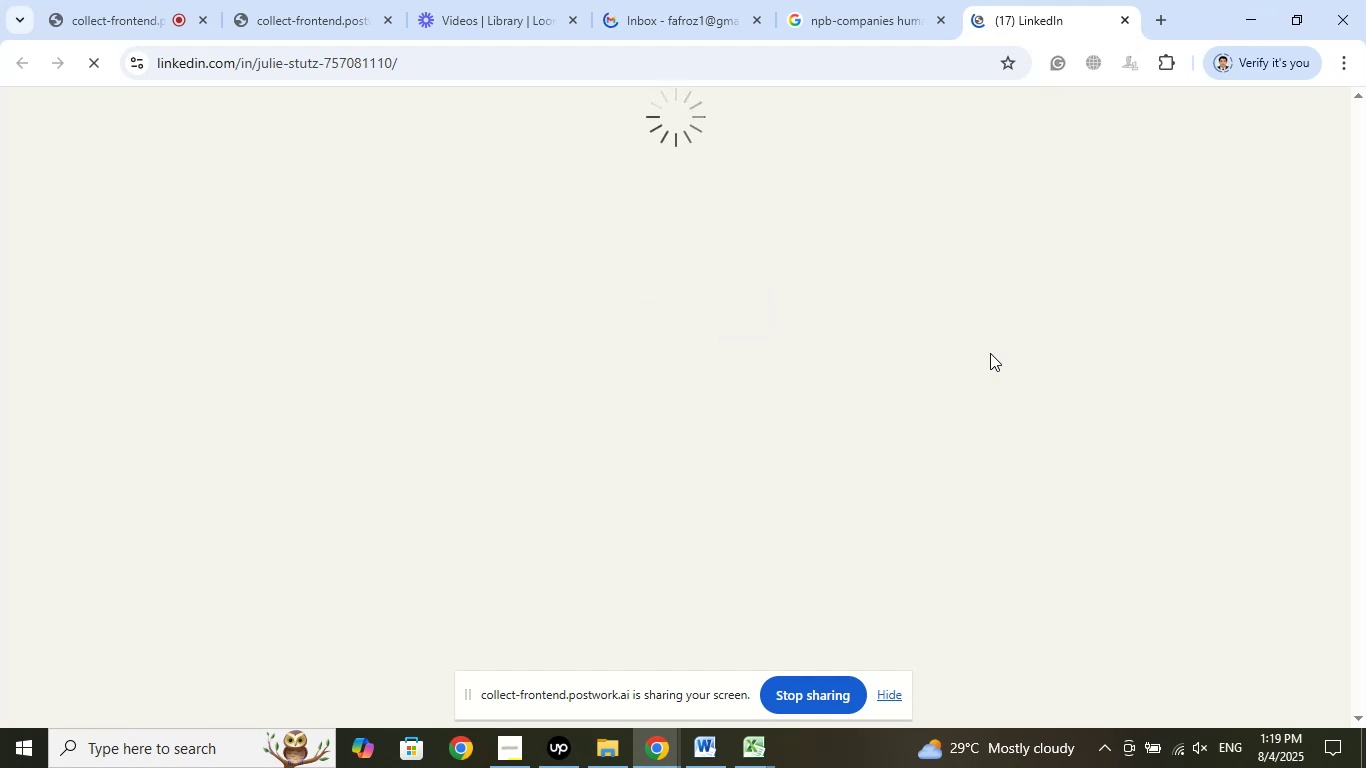 
wait(13.59)
 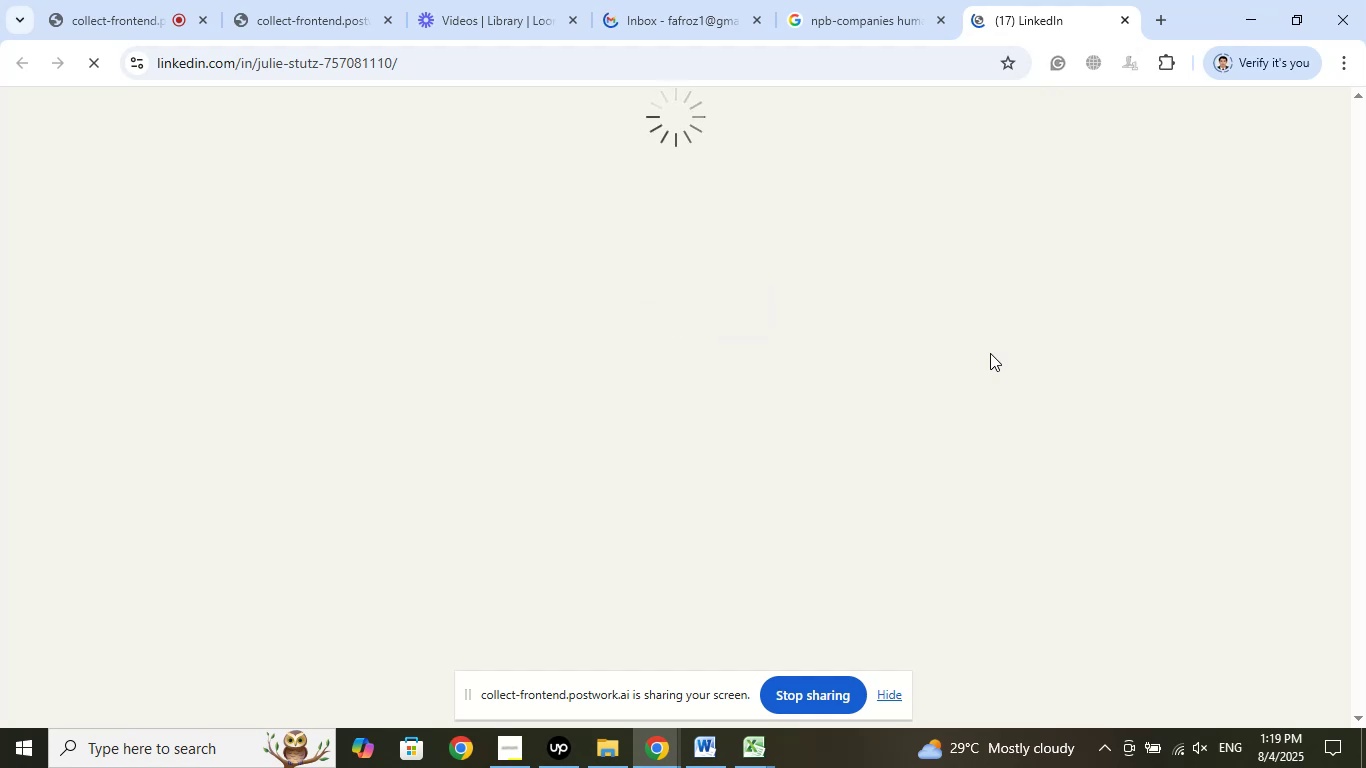 
left_click([175, 0])
 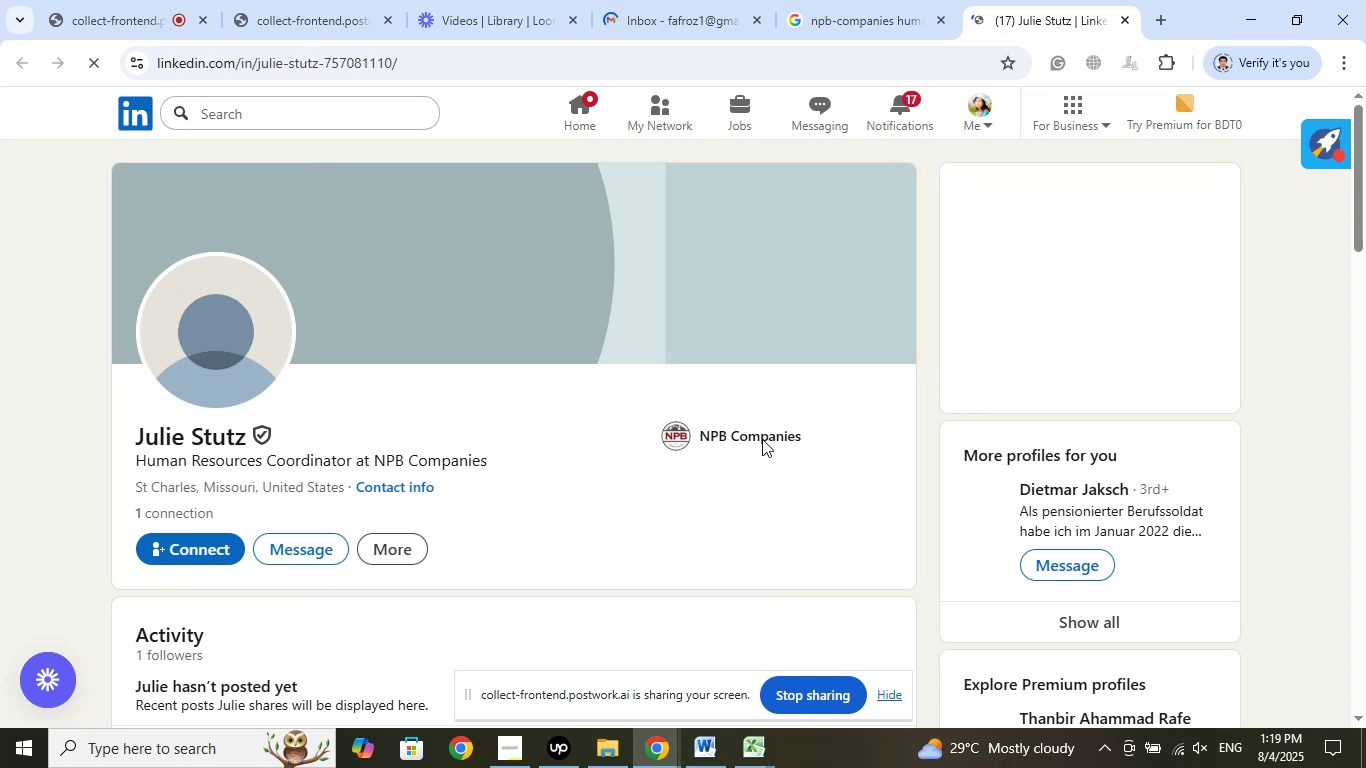 
wait(7.11)
 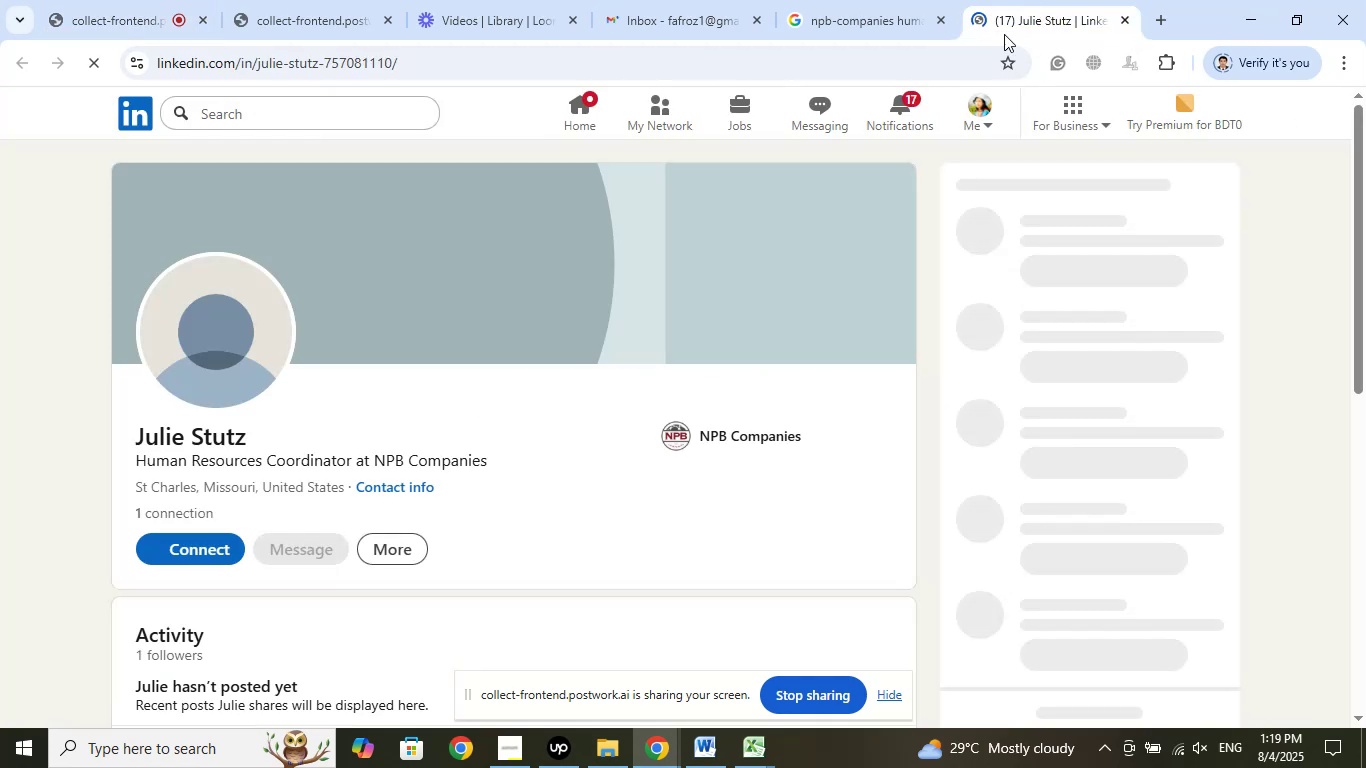 
left_click_drag(start_coordinate=[117, 439], to_coordinate=[246, 435])
 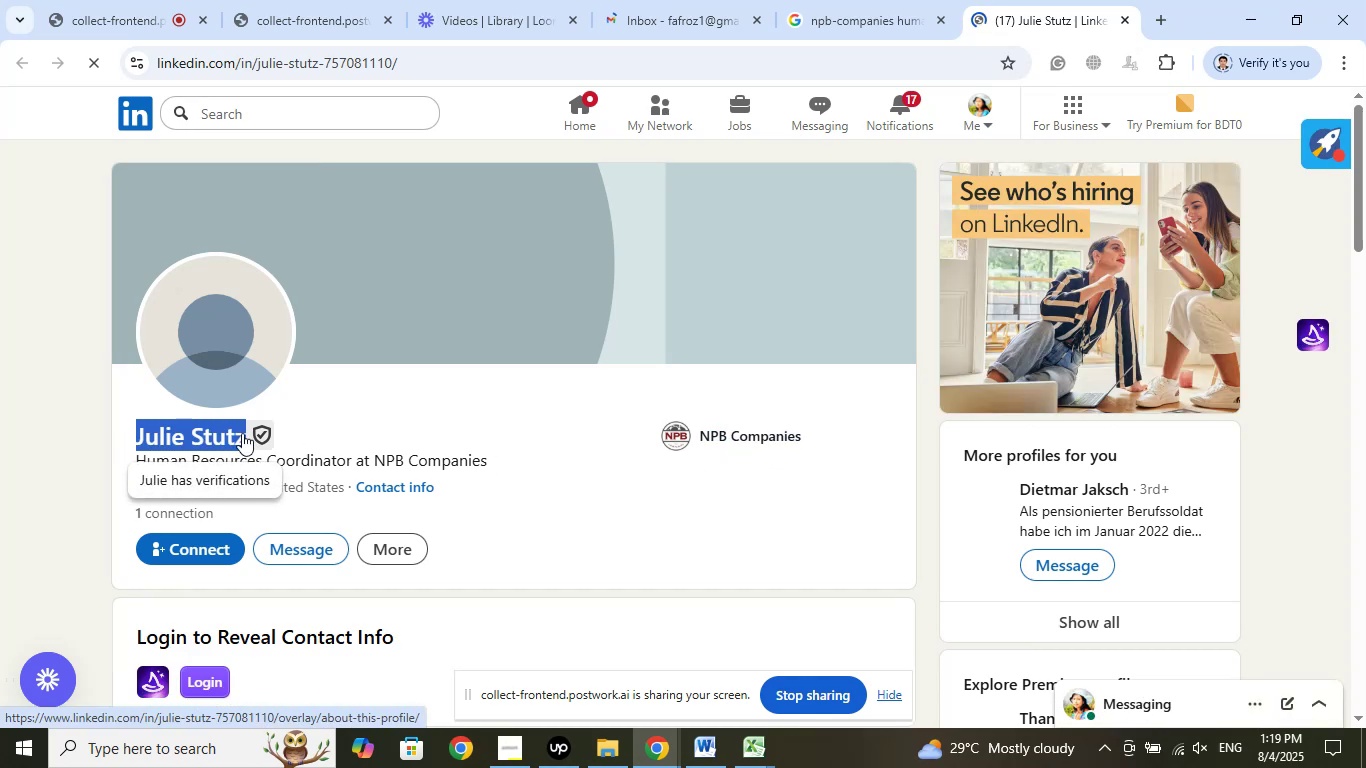 
right_click([241, 432])
 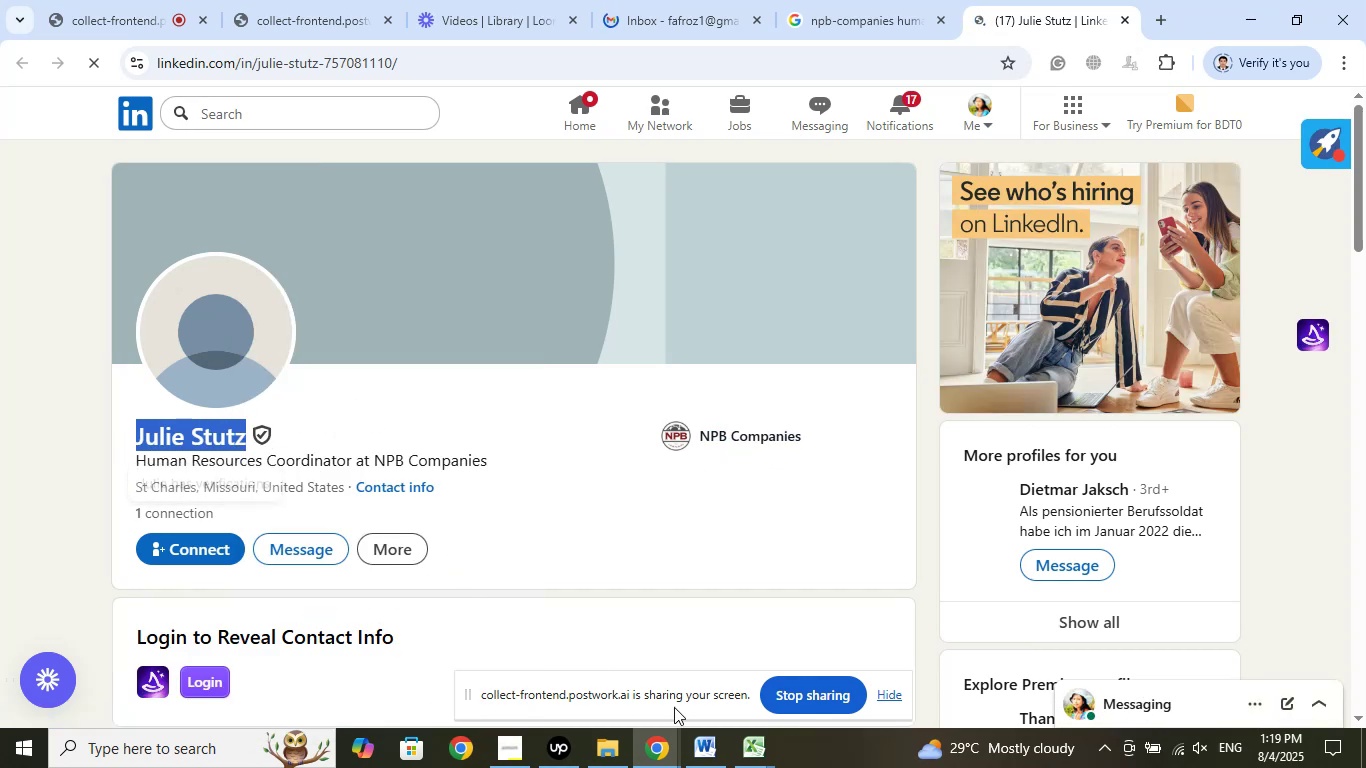 
left_click([762, 753])
 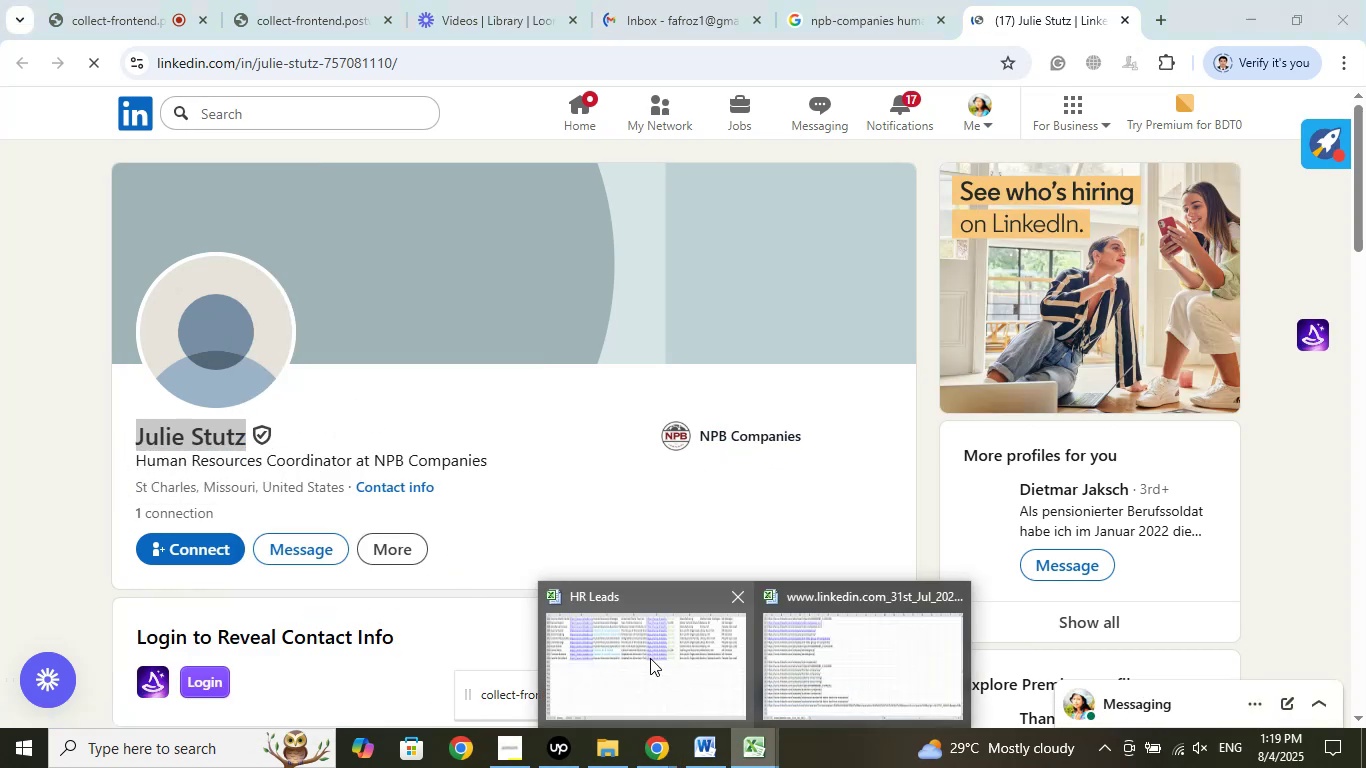 
left_click([650, 658])
 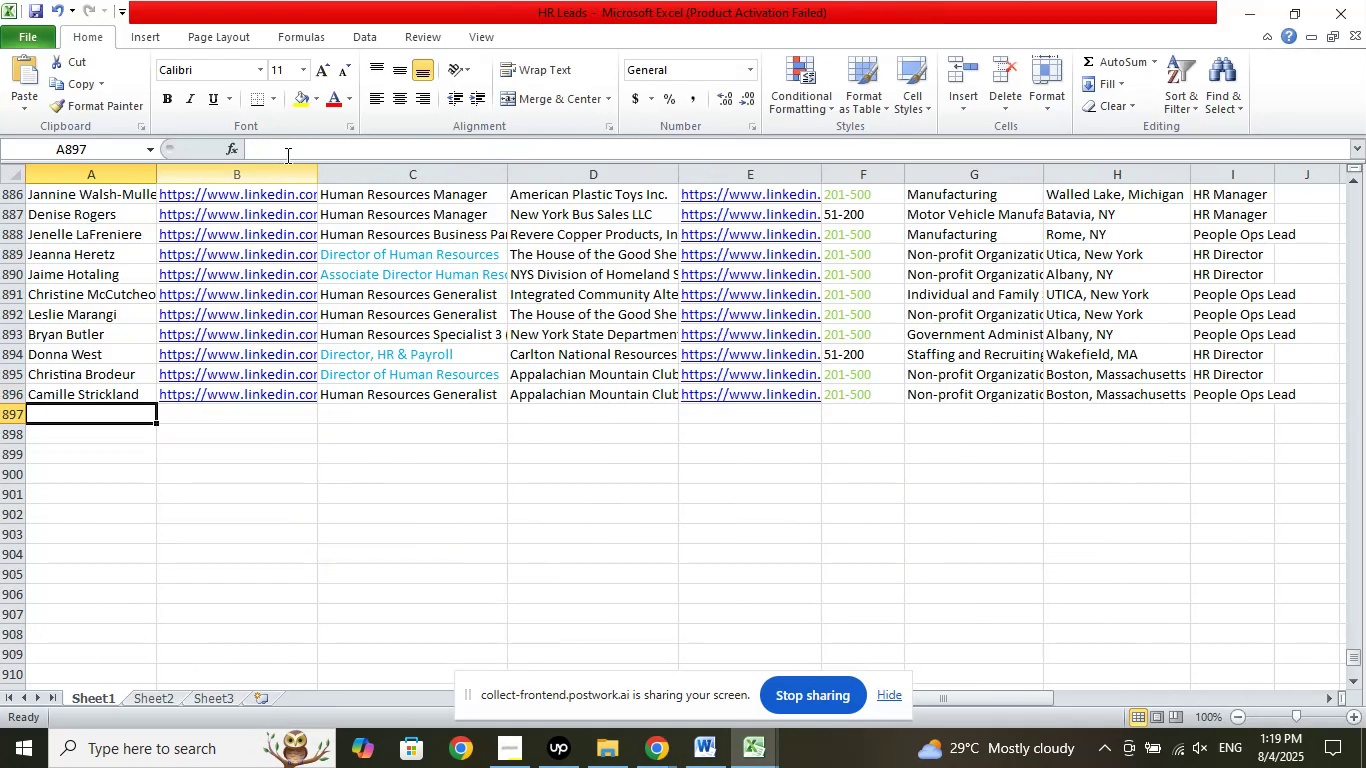 
left_click([279, 133])
 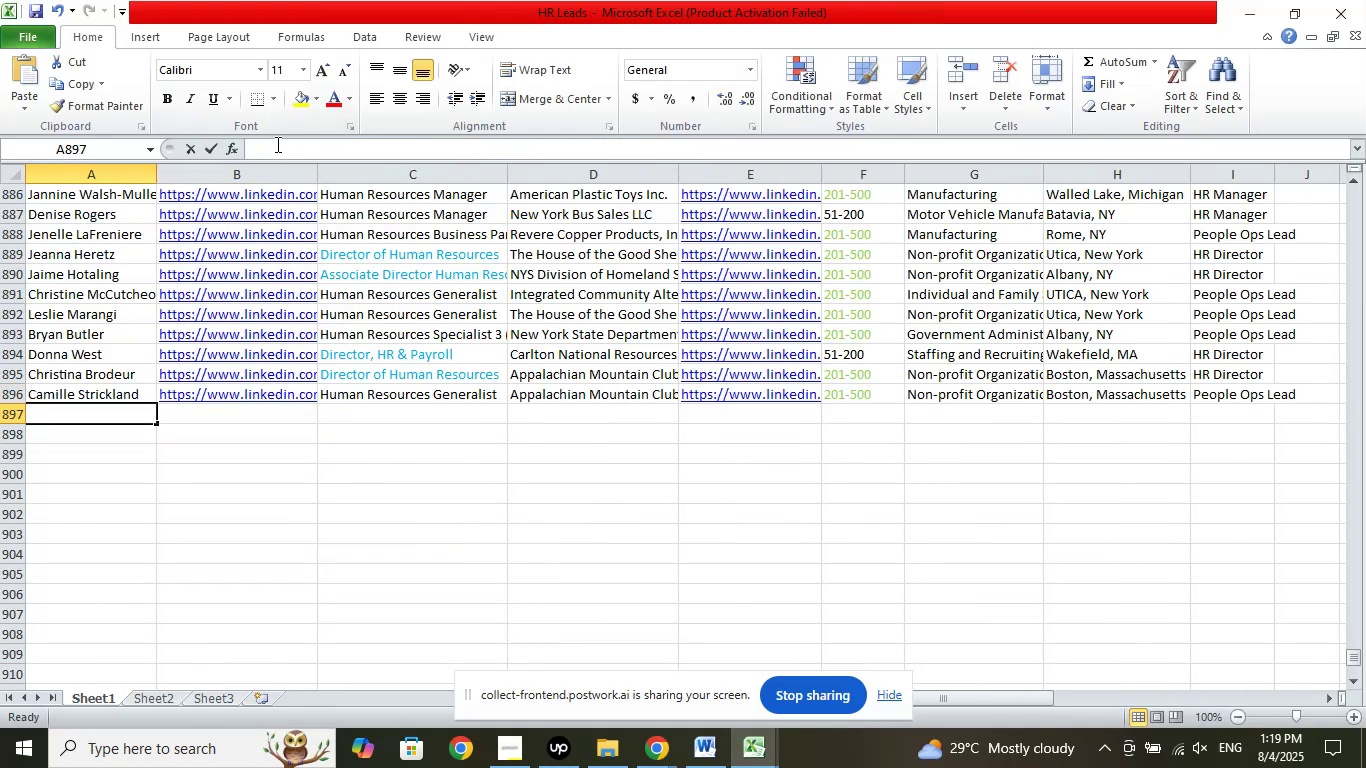 
right_click([276, 144])
 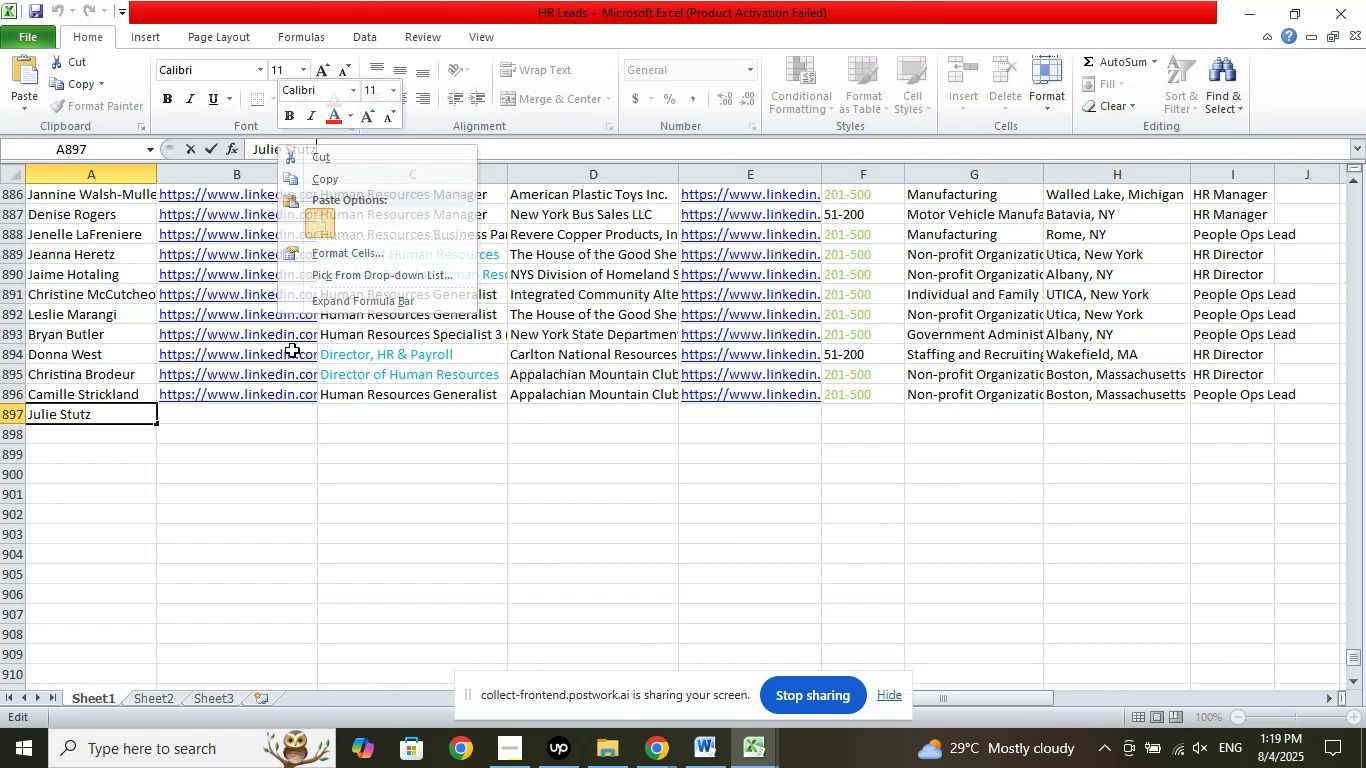 
double_click([284, 466])
 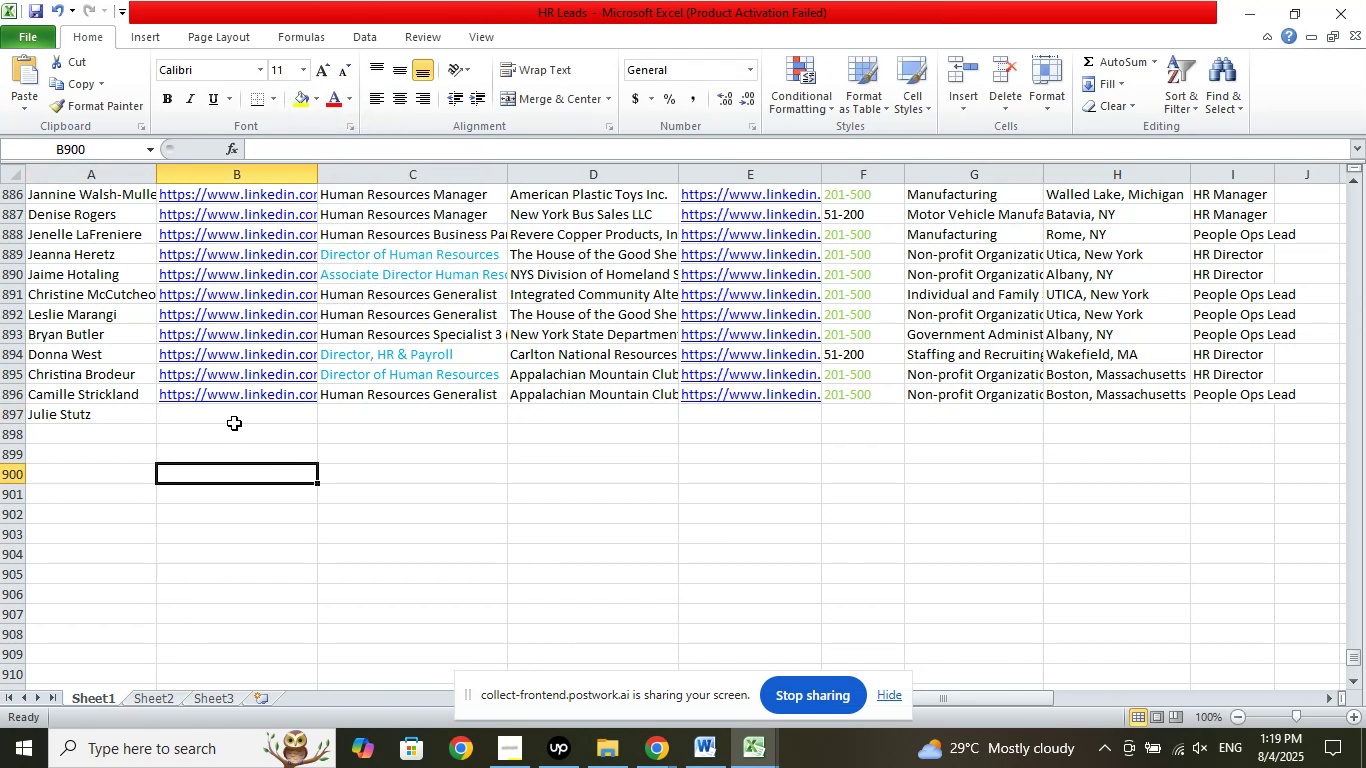 
left_click([231, 410])
 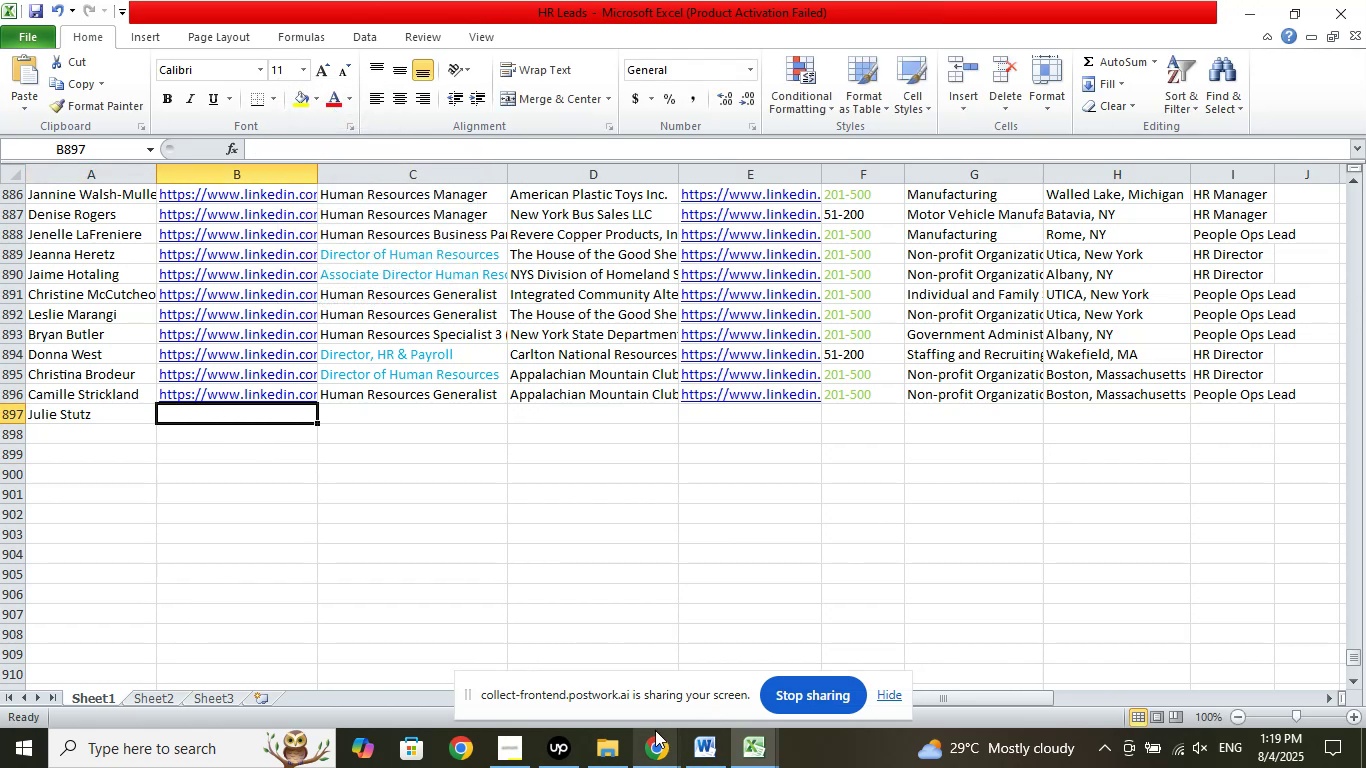 
left_click([660, 745])
 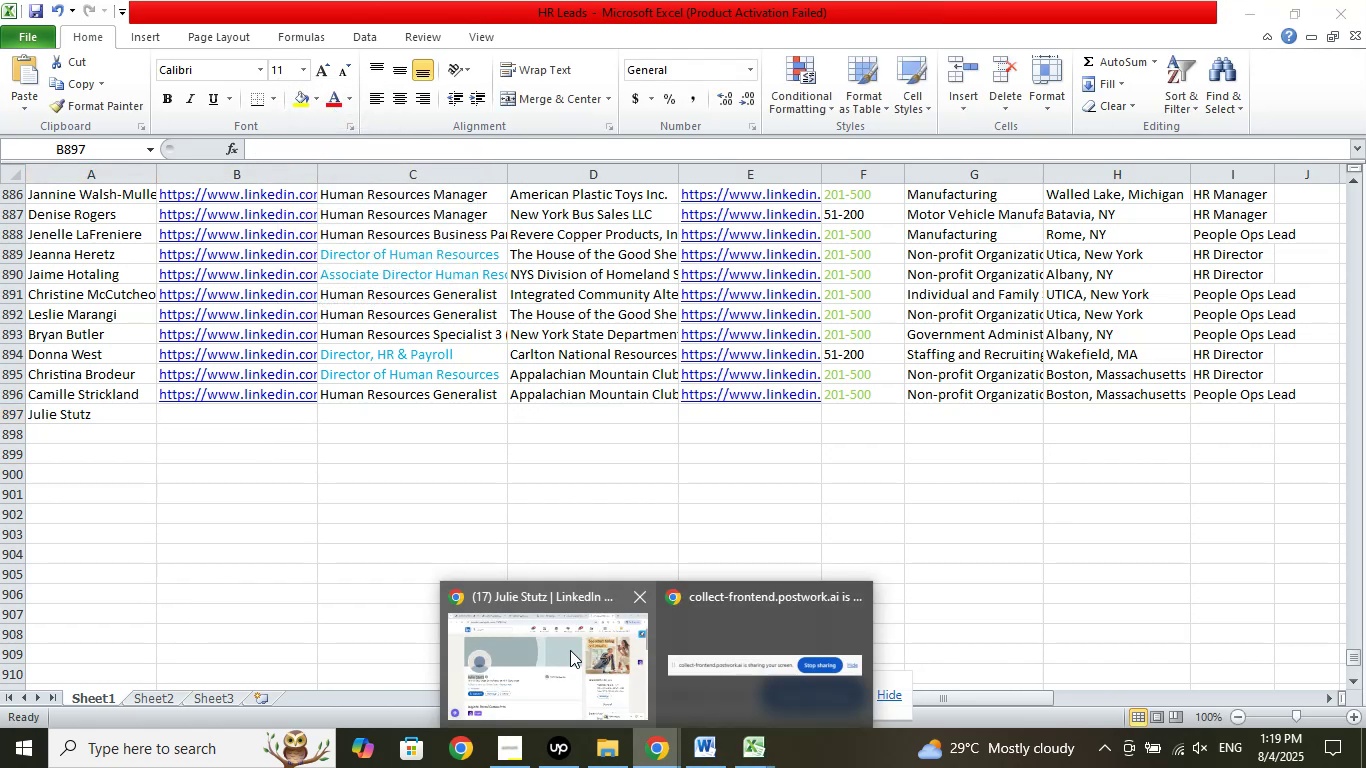 
double_click([570, 650])
 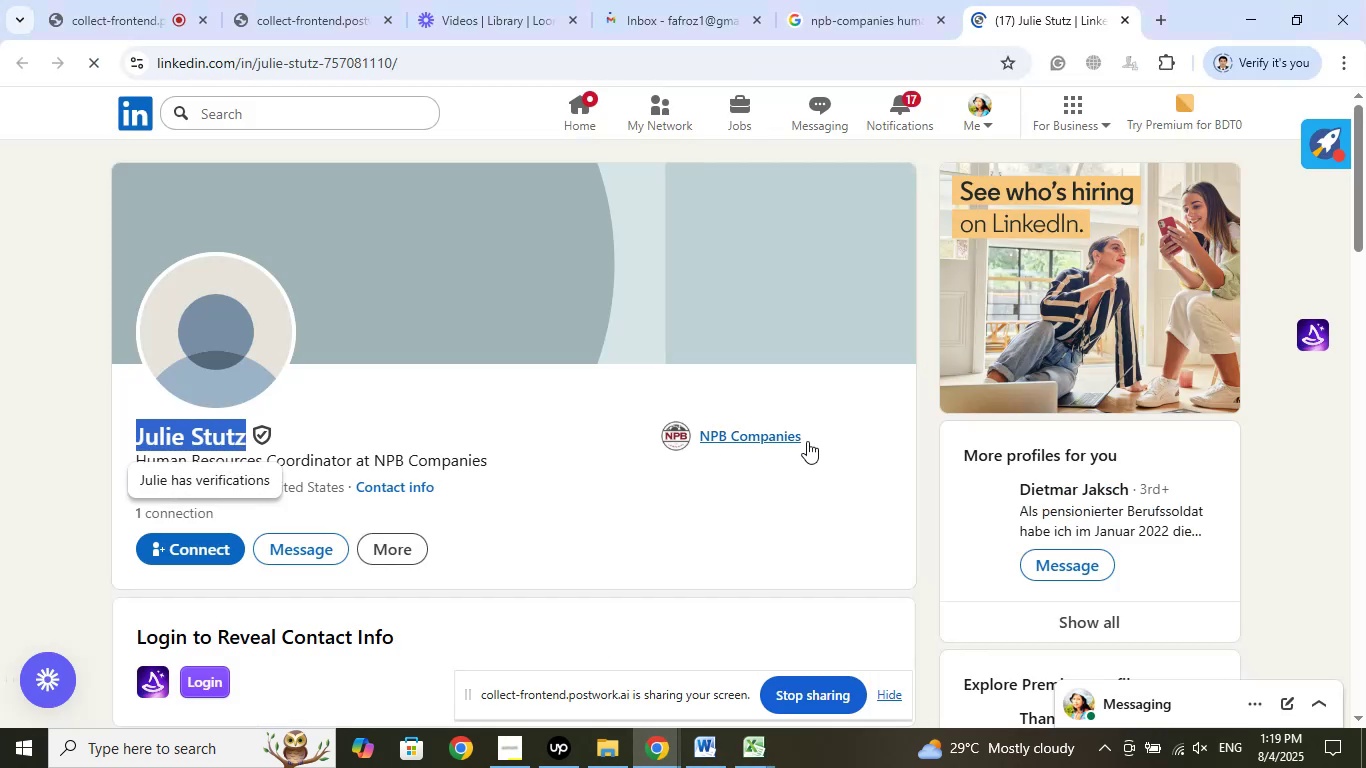 
left_click([784, 429])
 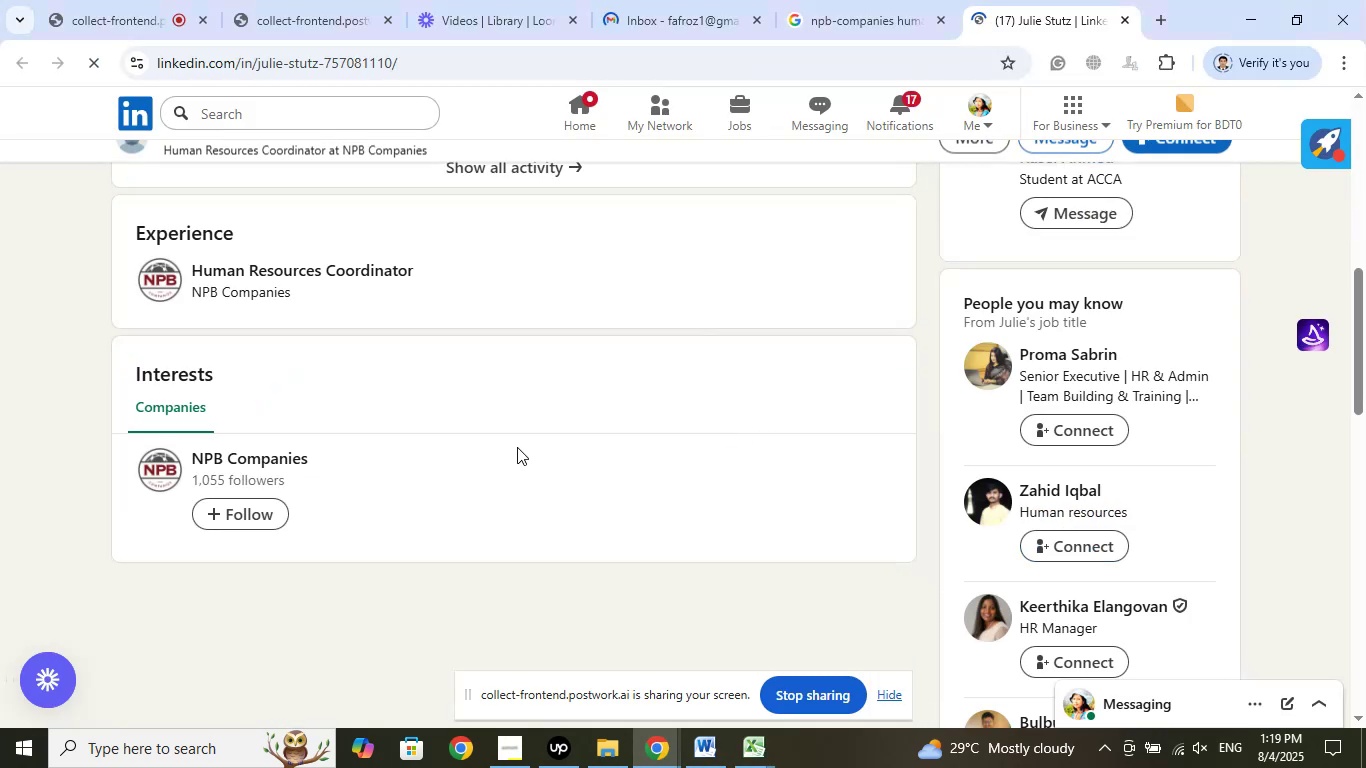 
scroll: coordinate [520, 441], scroll_direction: up, amount: 2.0
 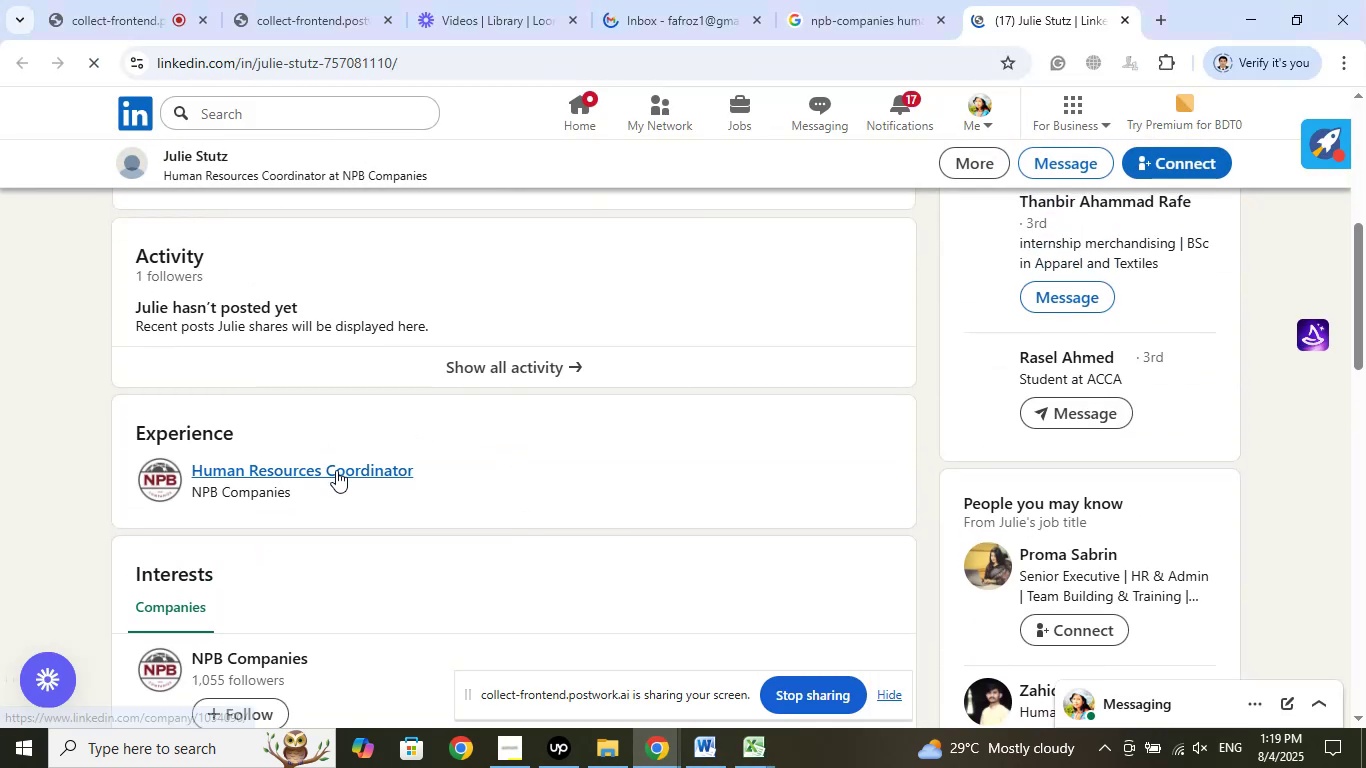 
right_click([336, 470])
 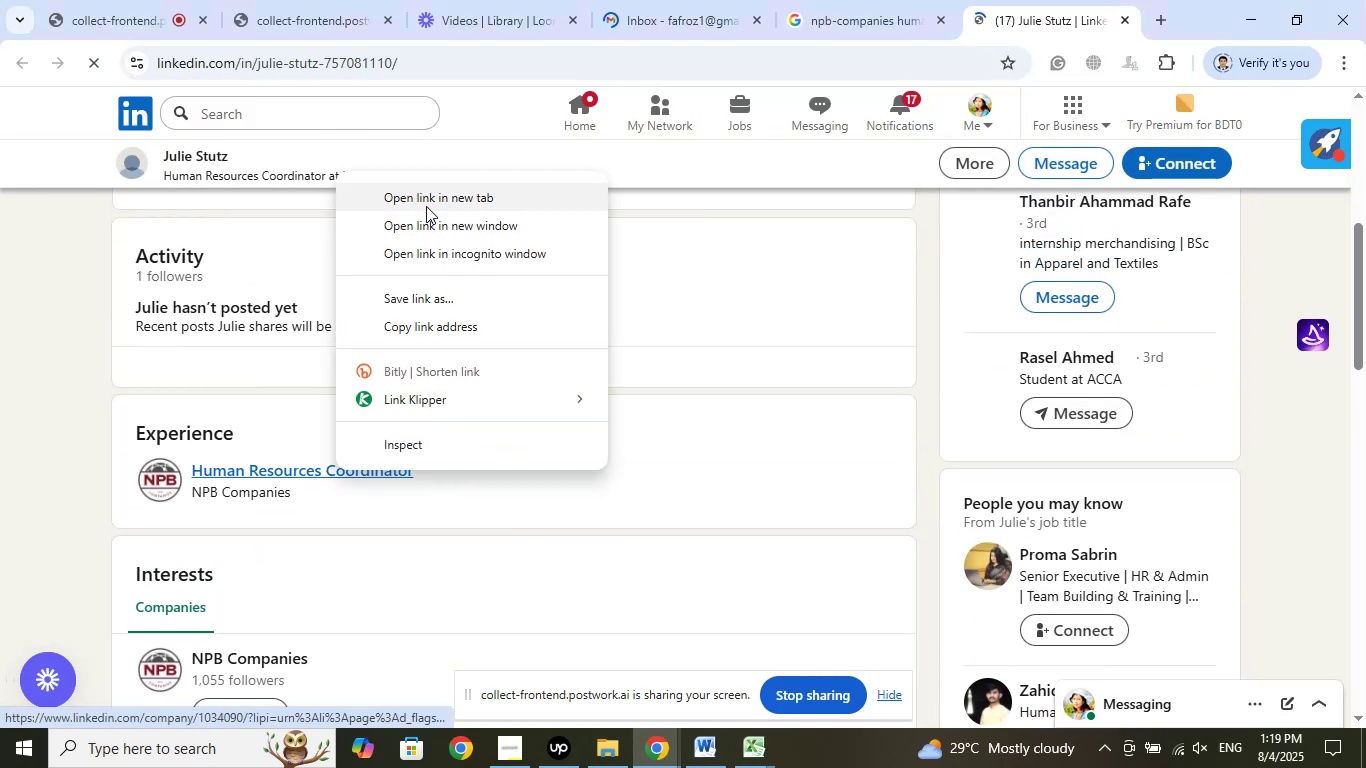 
left_click([426, 203])
 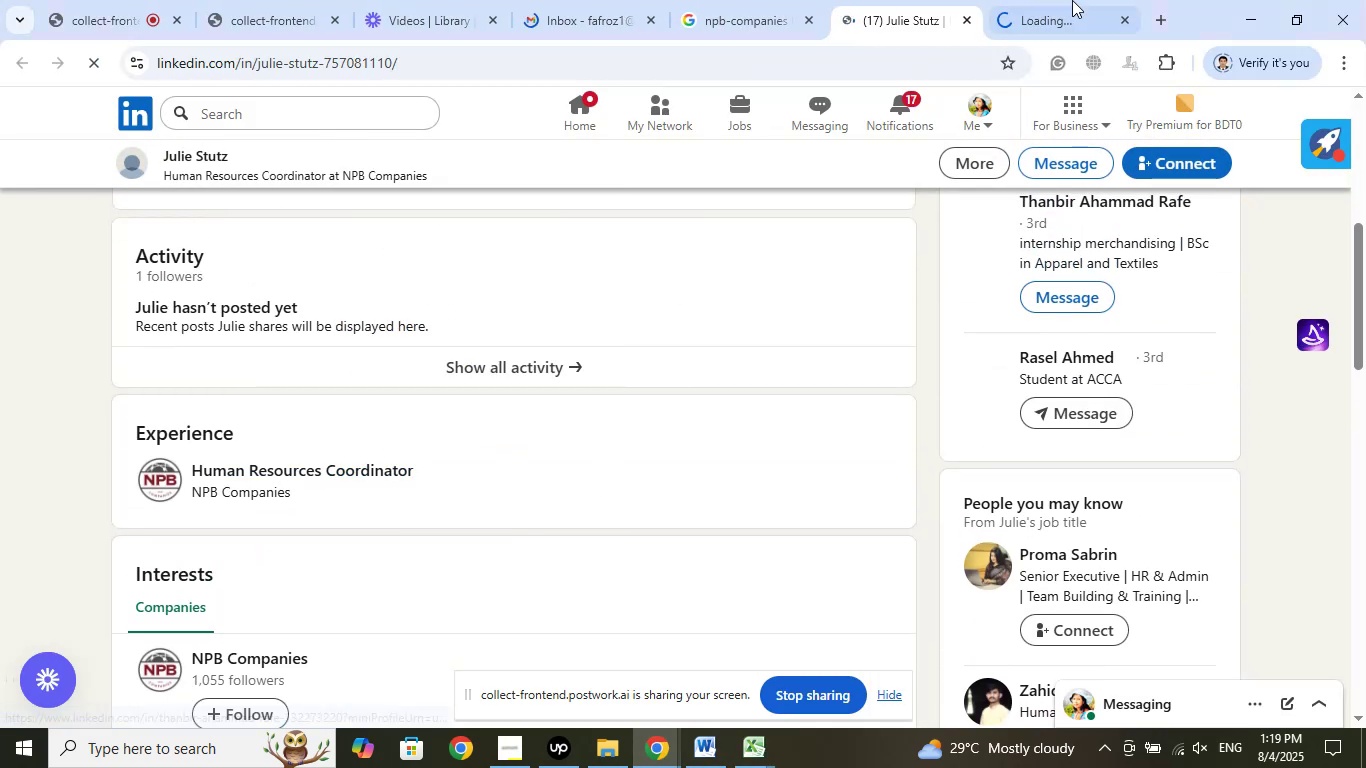 
left_click([1070, 0])
 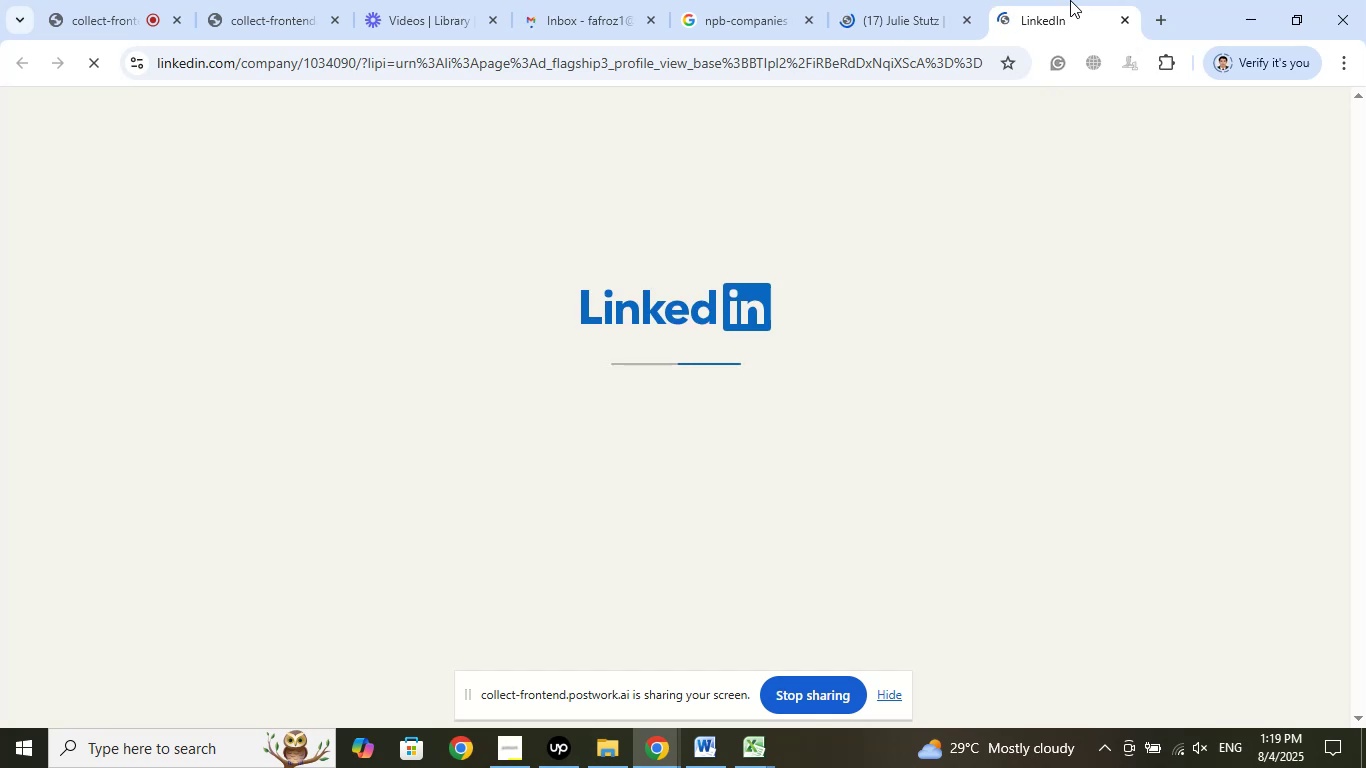 
wait(12.44)
 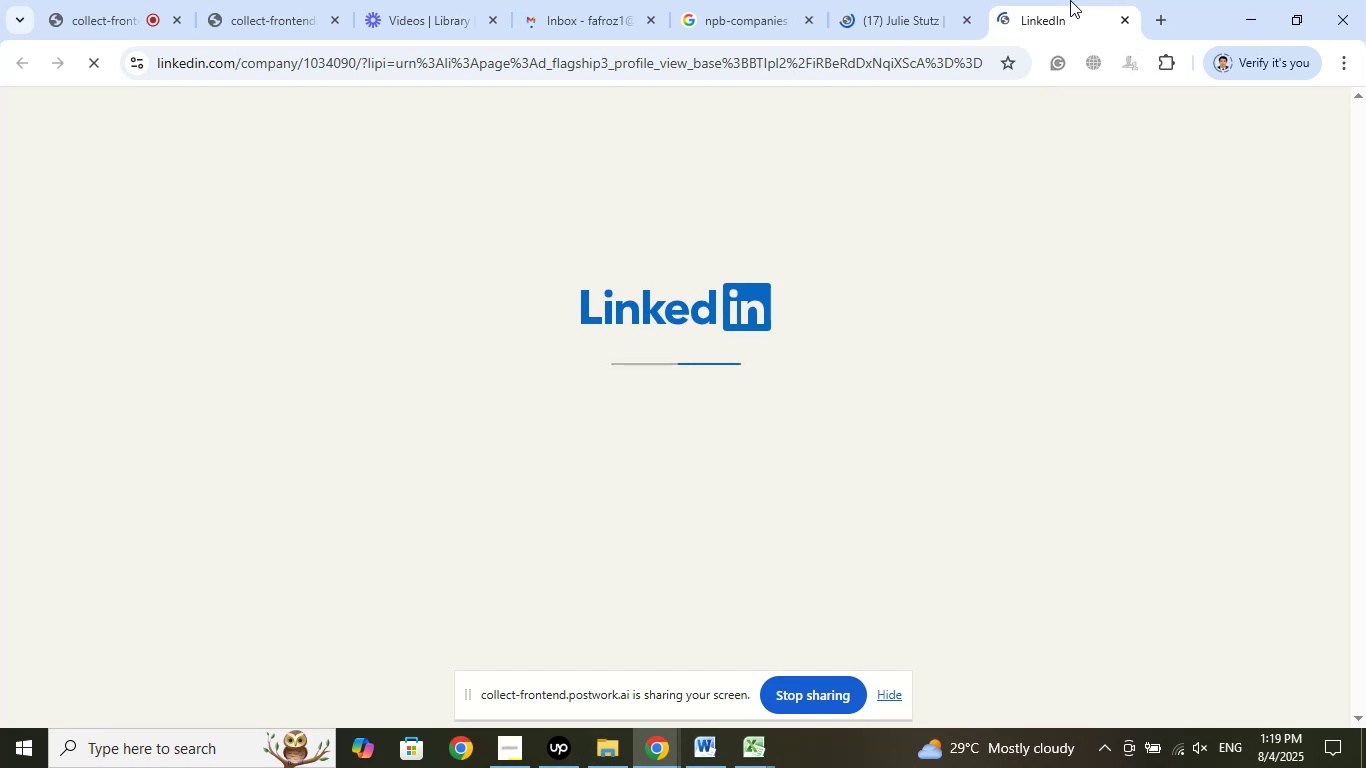 
left_click([884, 0])
 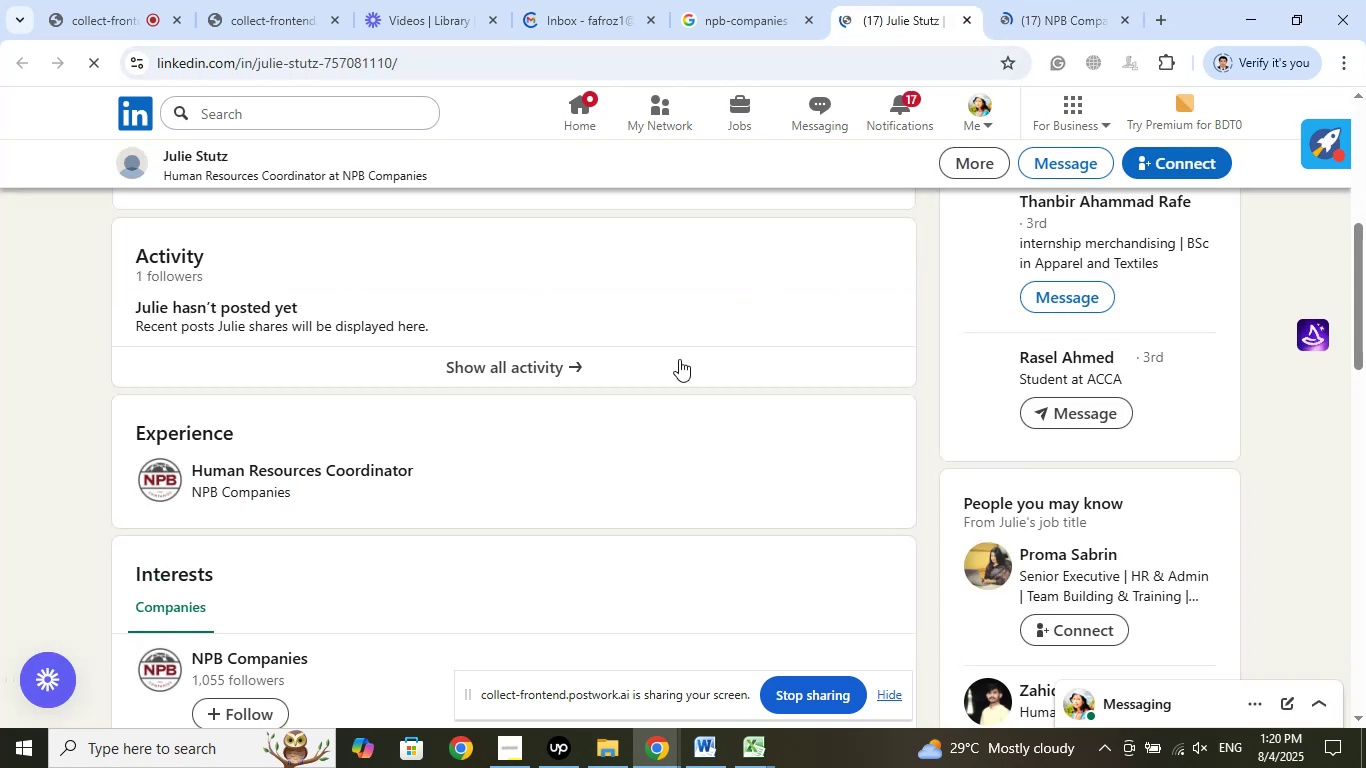 
scroll: coordinate [617, 390], scroll_direction: up, amount: 8.0
 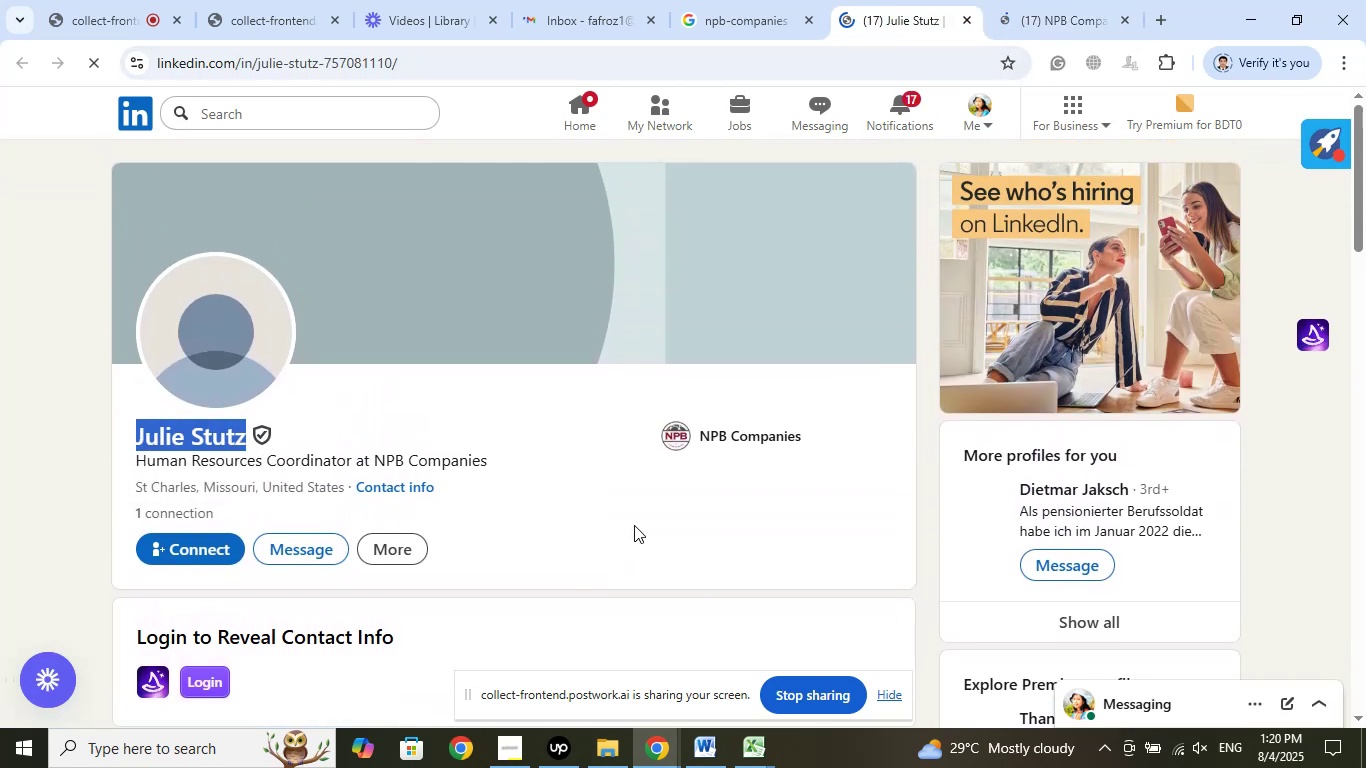 
wait(5.63)
 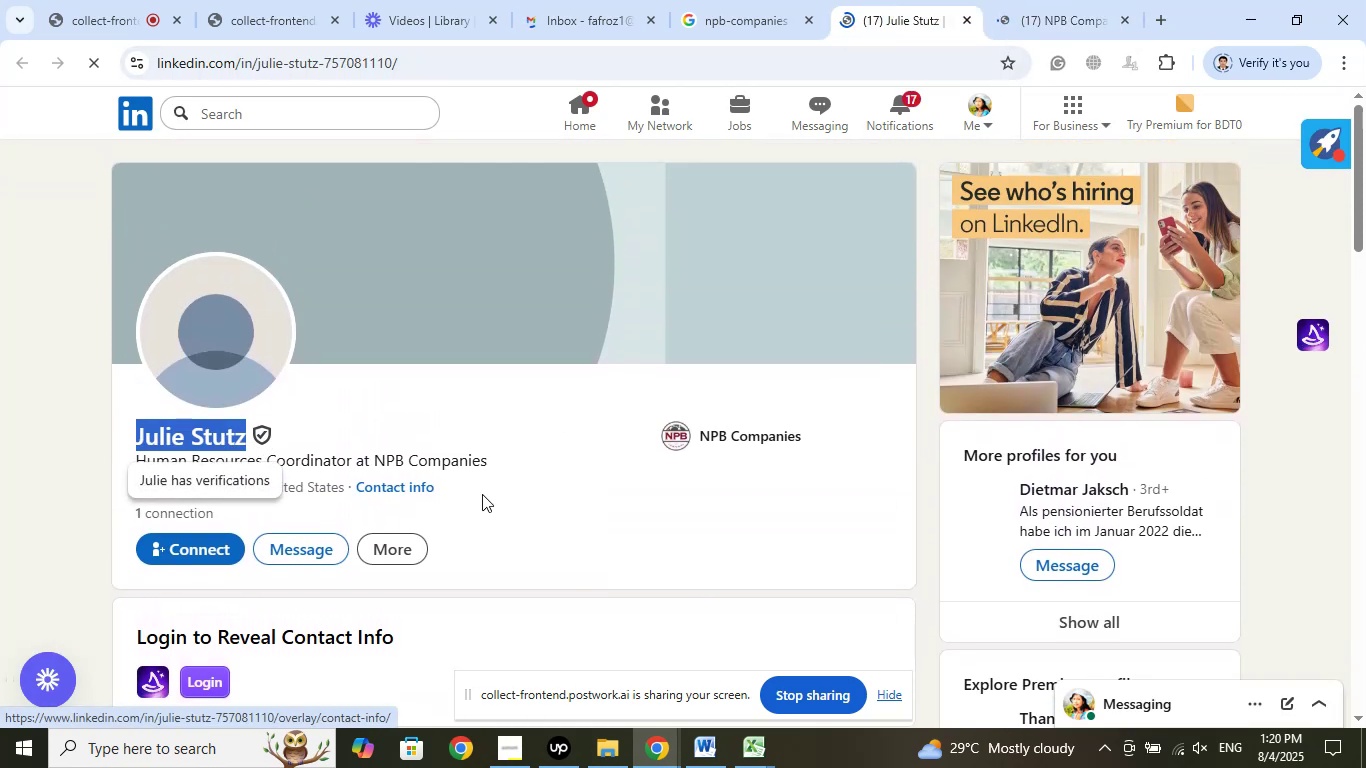 
left_click([784, 0])
 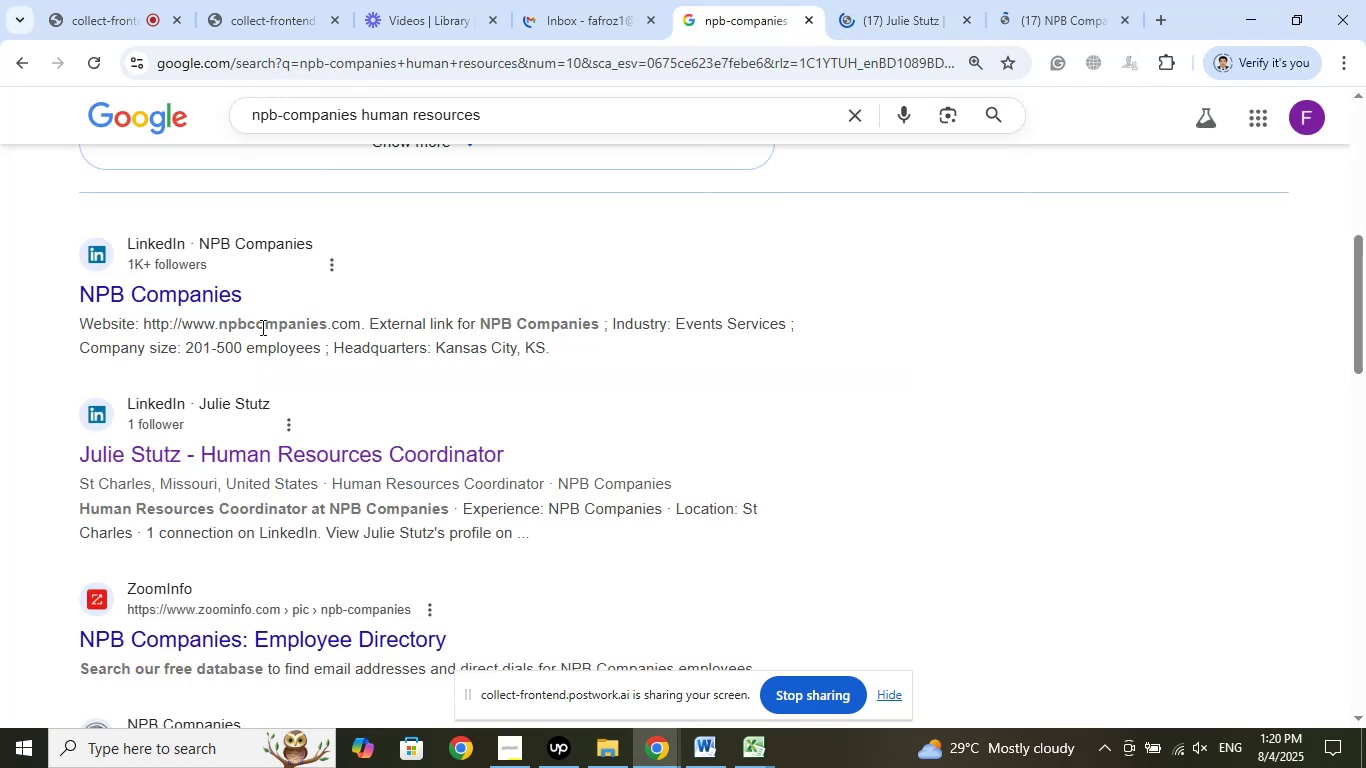 
scroll: coordinate [832, 336], scroll_direction: down, amount: 1.0
 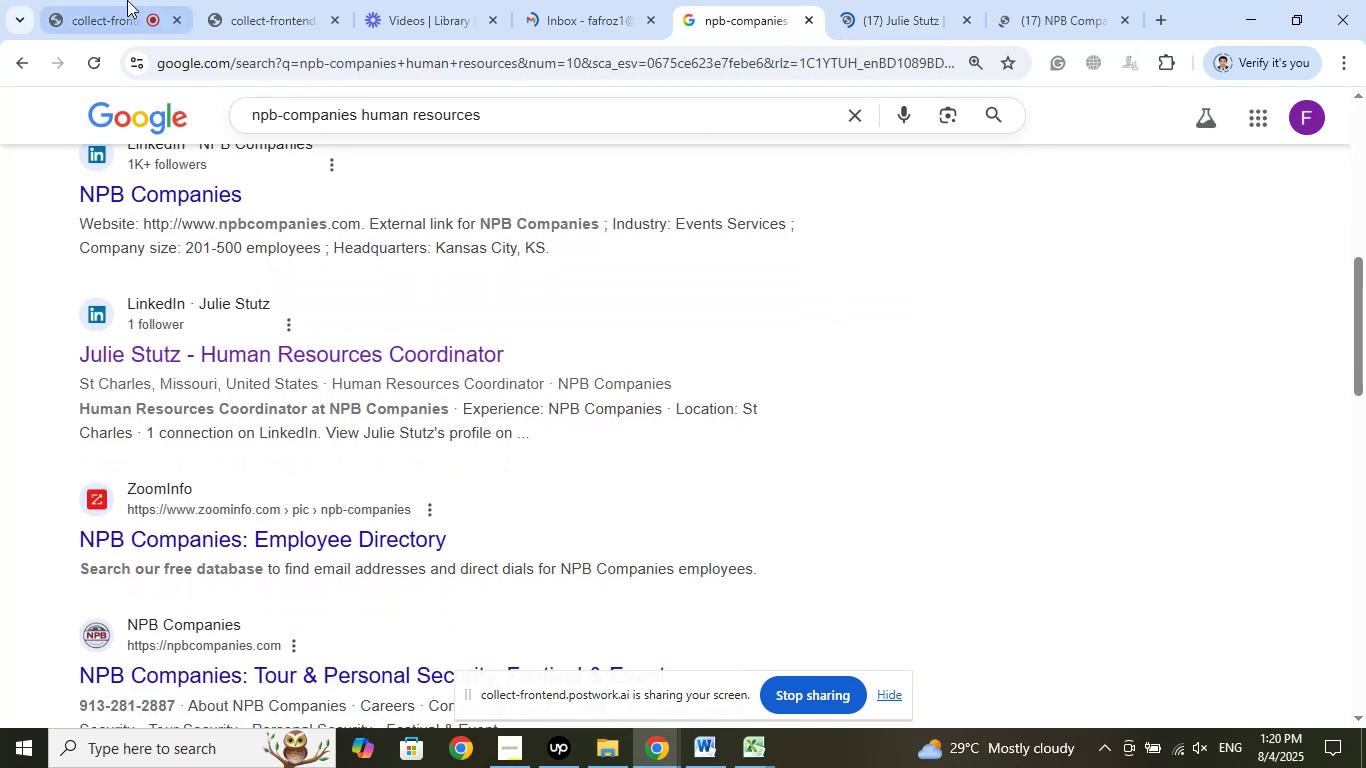 
left_click([106, 0])
 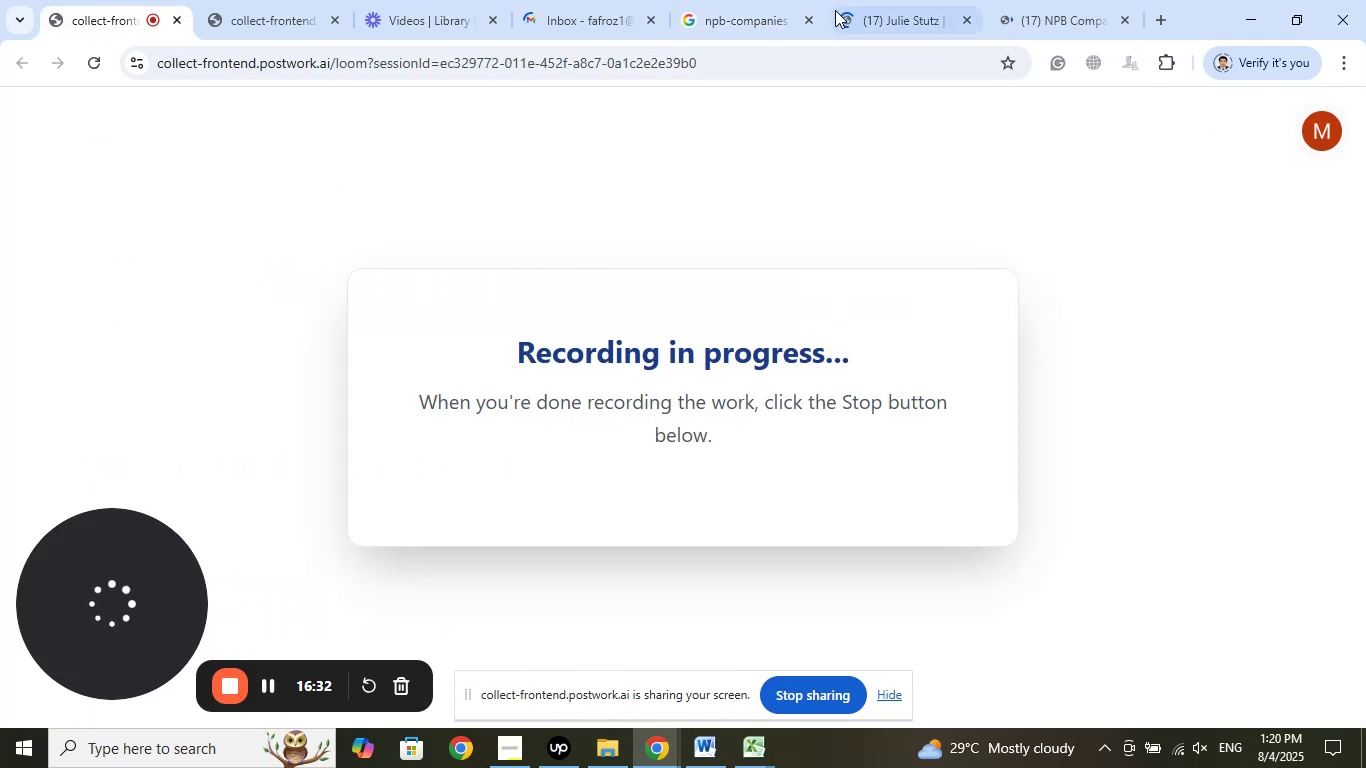 
left_click([873, 0])
 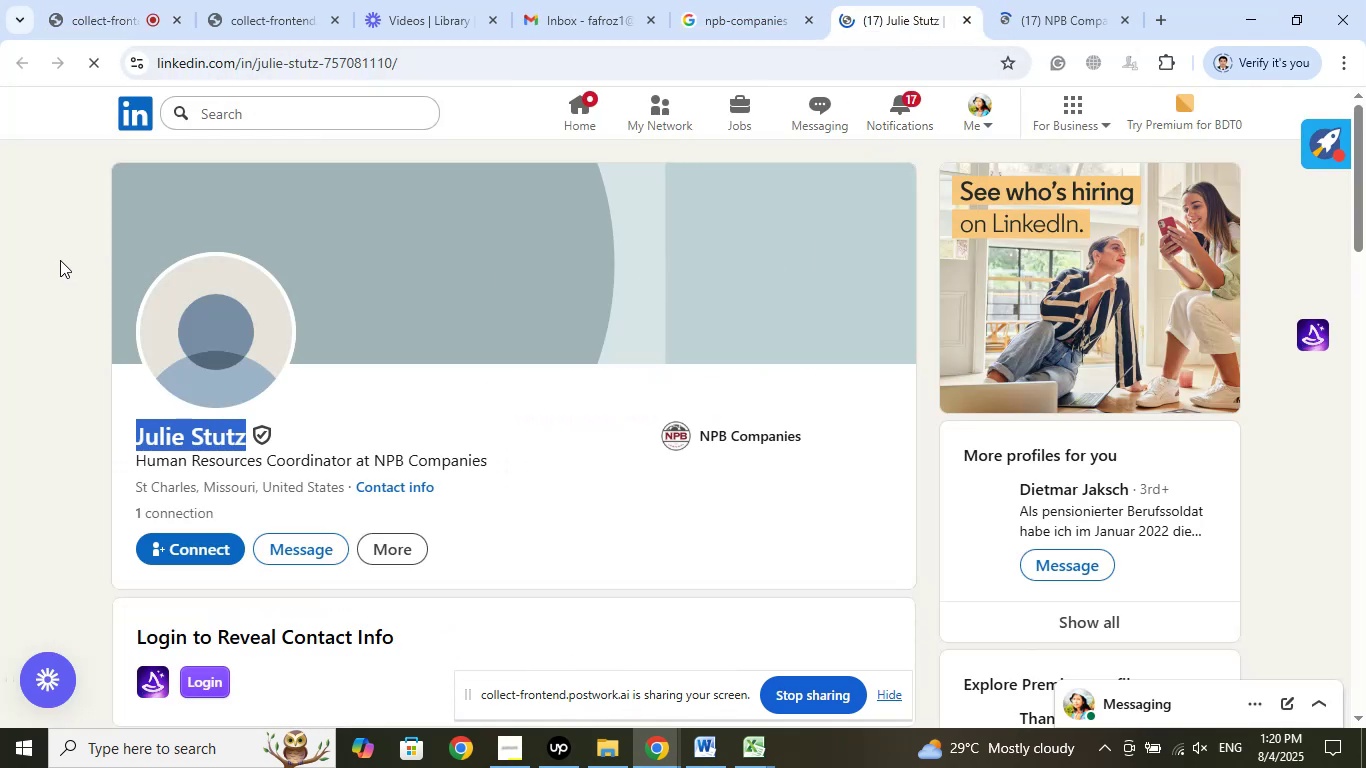 
wait(7.12)
 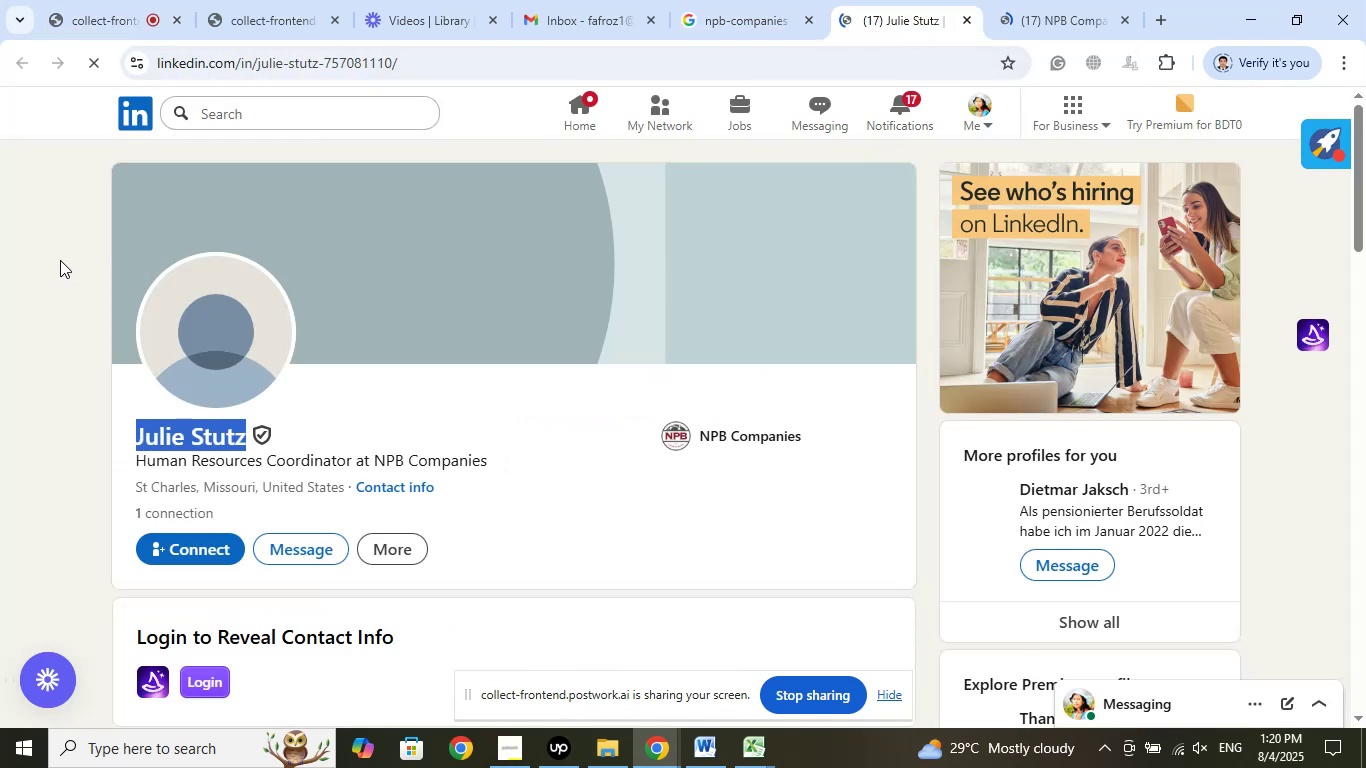 
left_click([141, 0])
 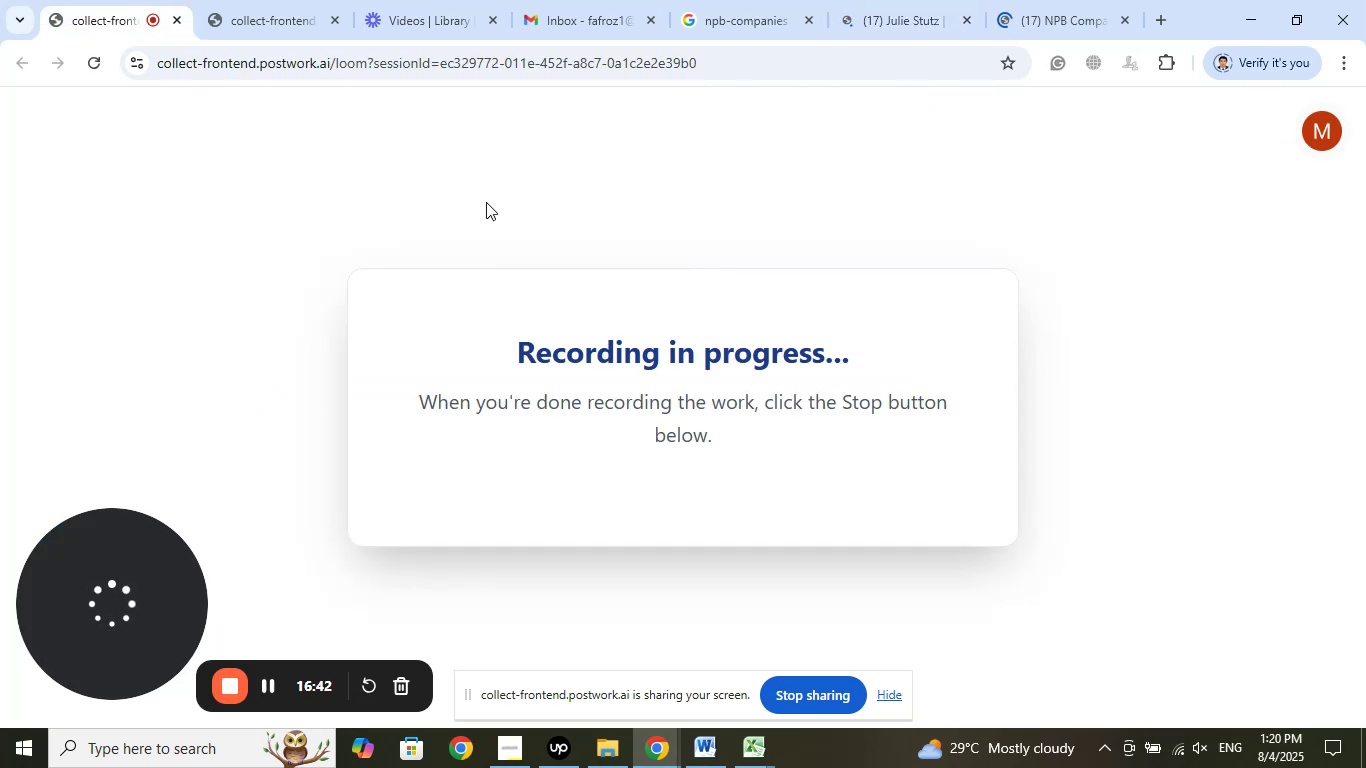 
left_click([271, 0])
 